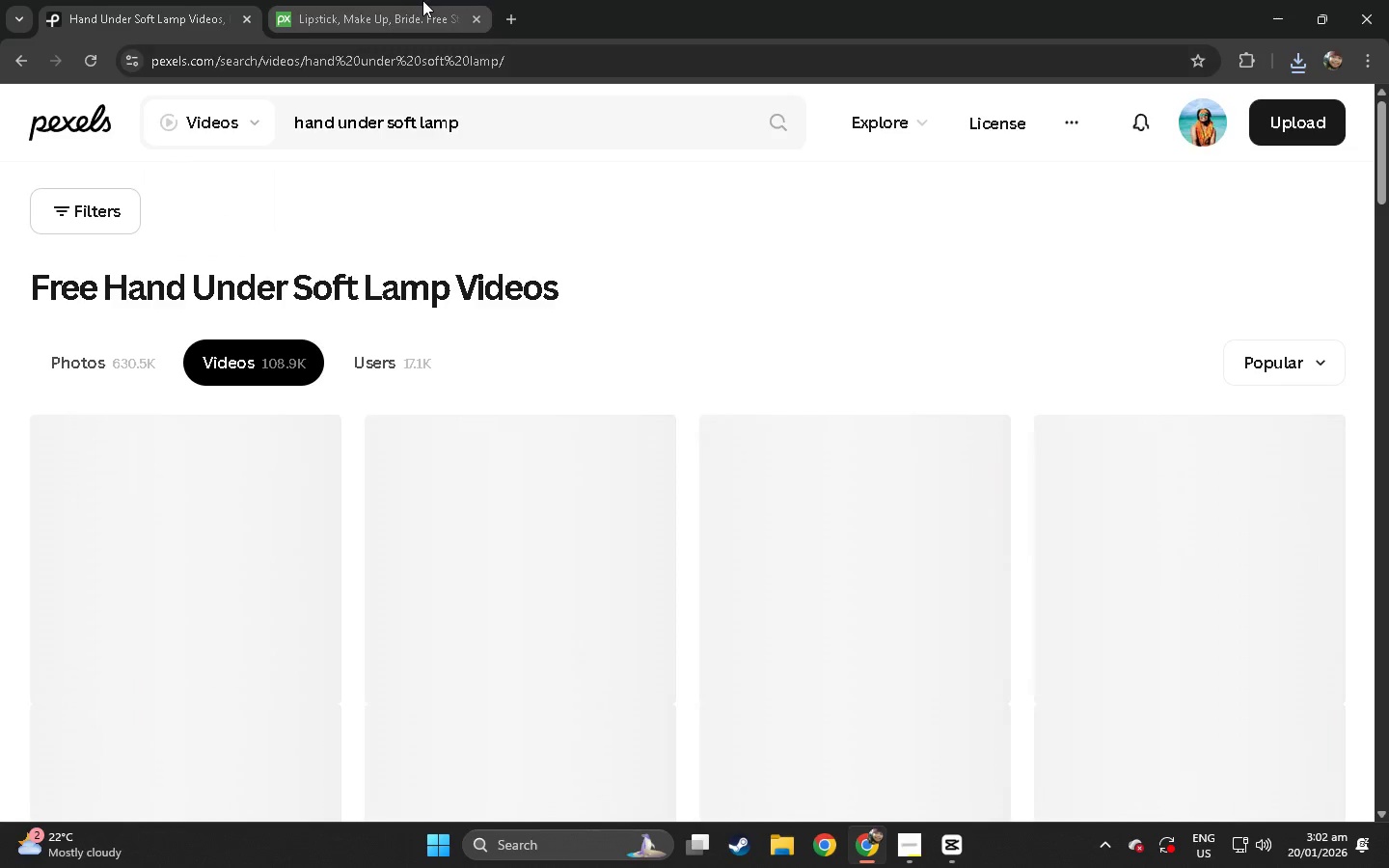 
left_click([422, 0])
 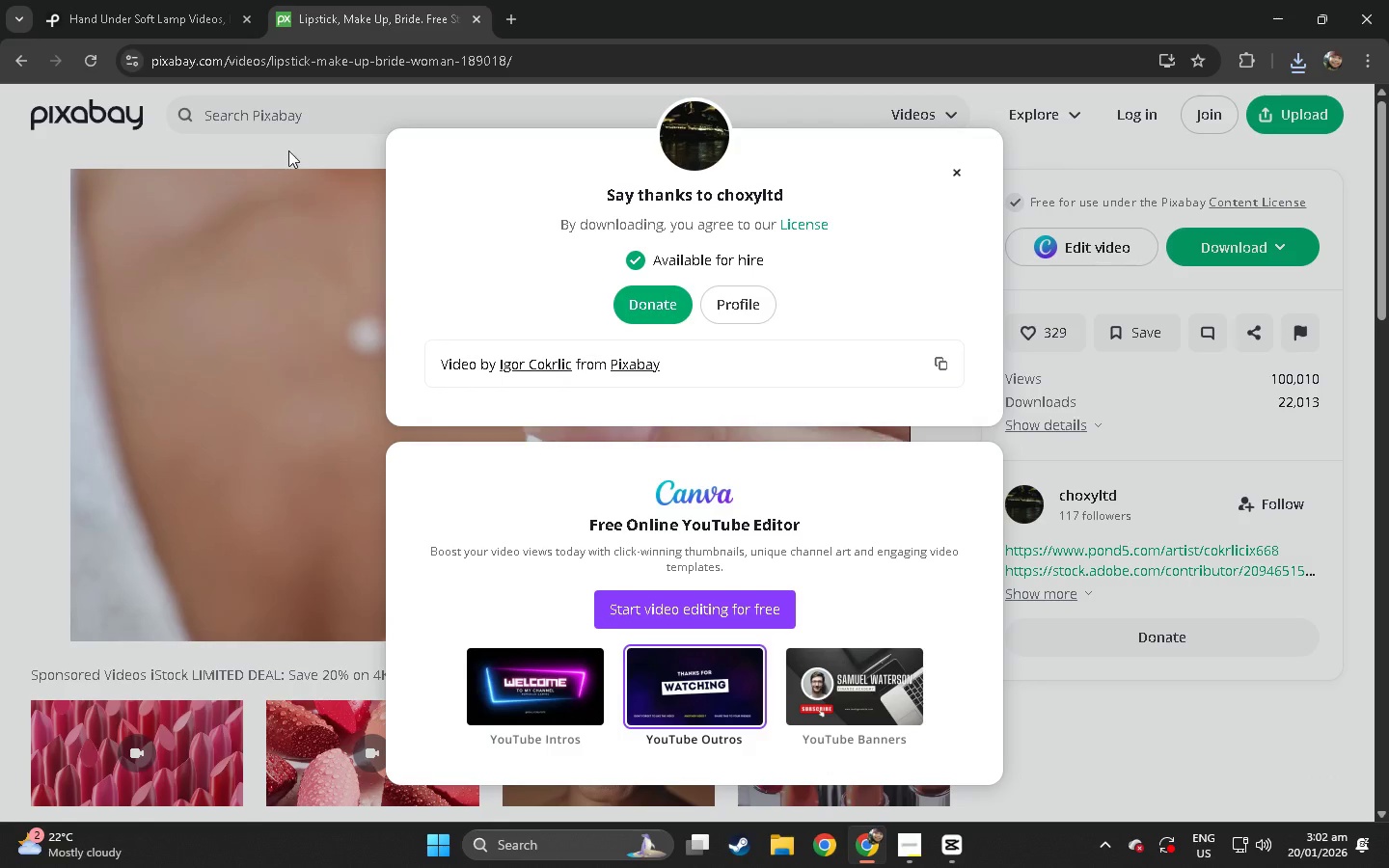 
double_click([301, 125])
 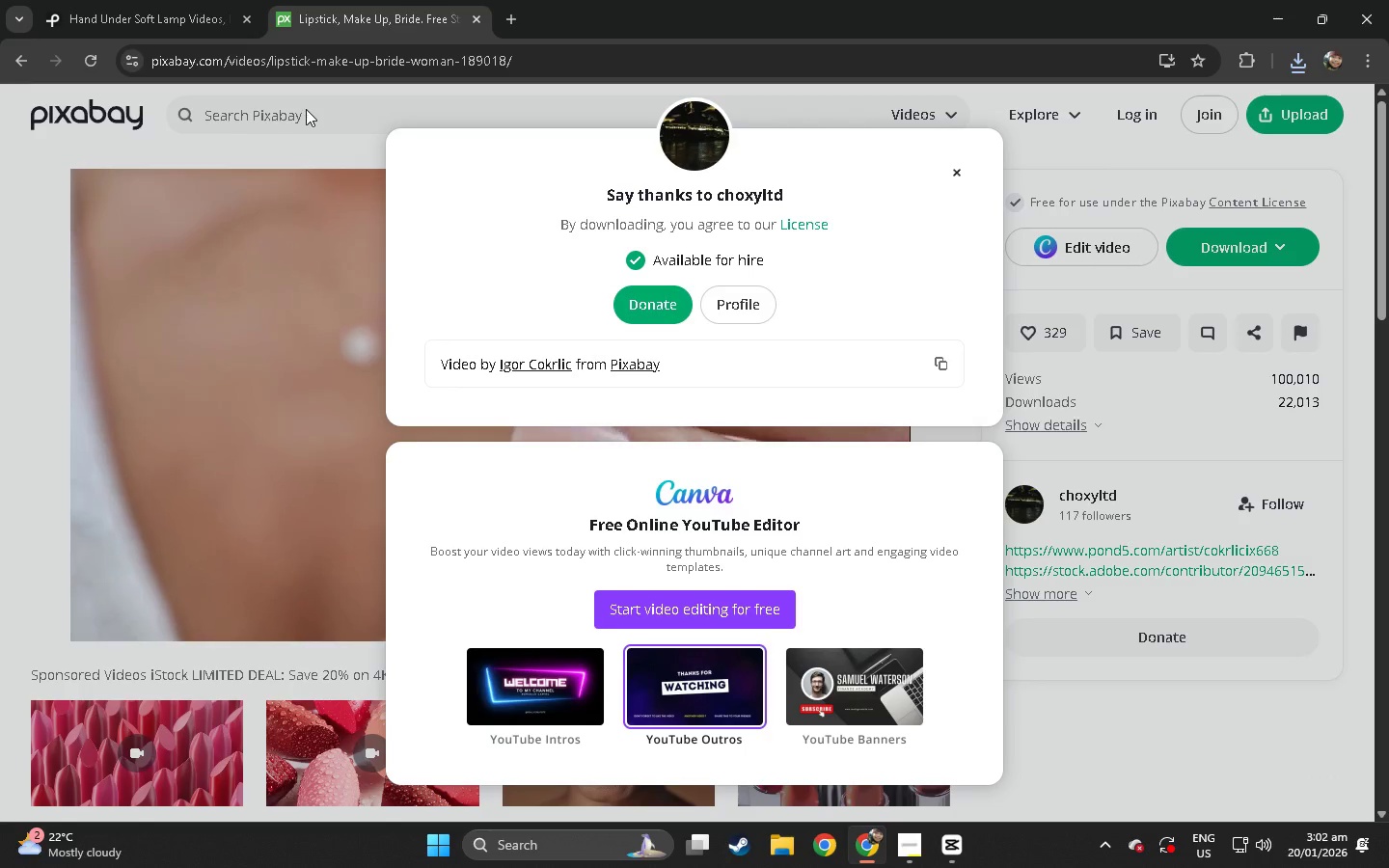 
triple_click([306, 109])
 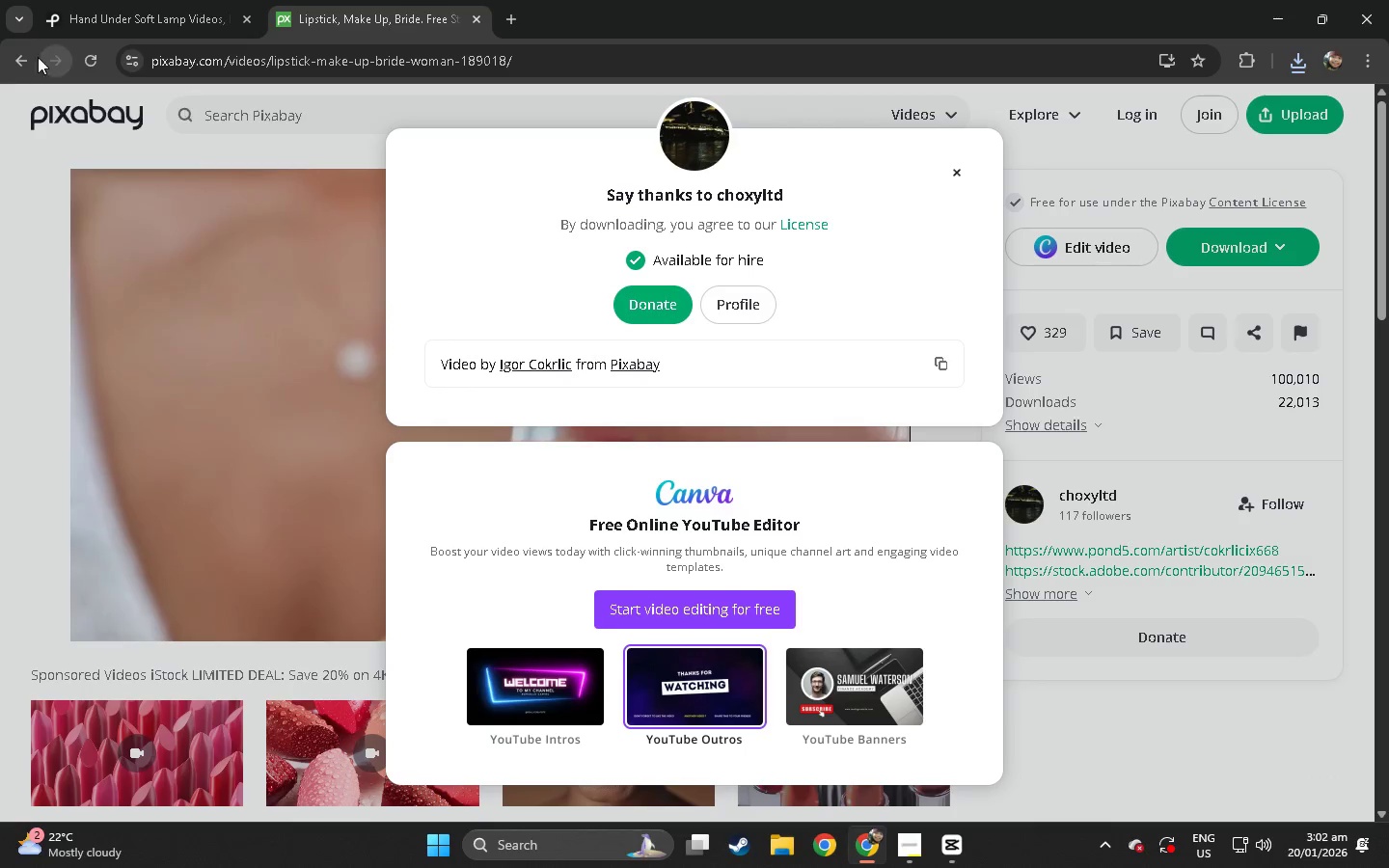 
left_click([13, 68])
 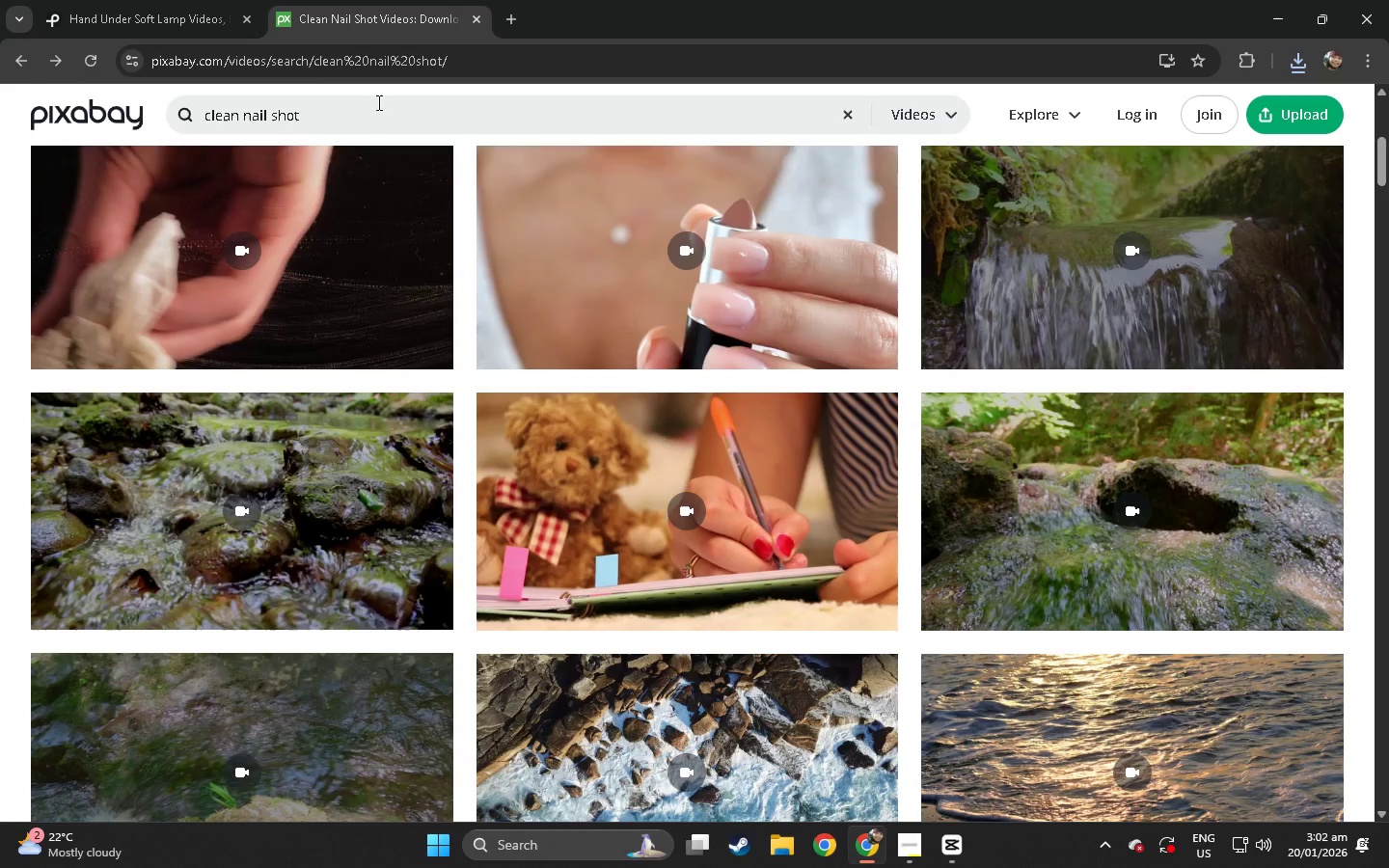 
left_click_drag(start_coordinate=[378, 97], to_coordinate=[0, 111])
 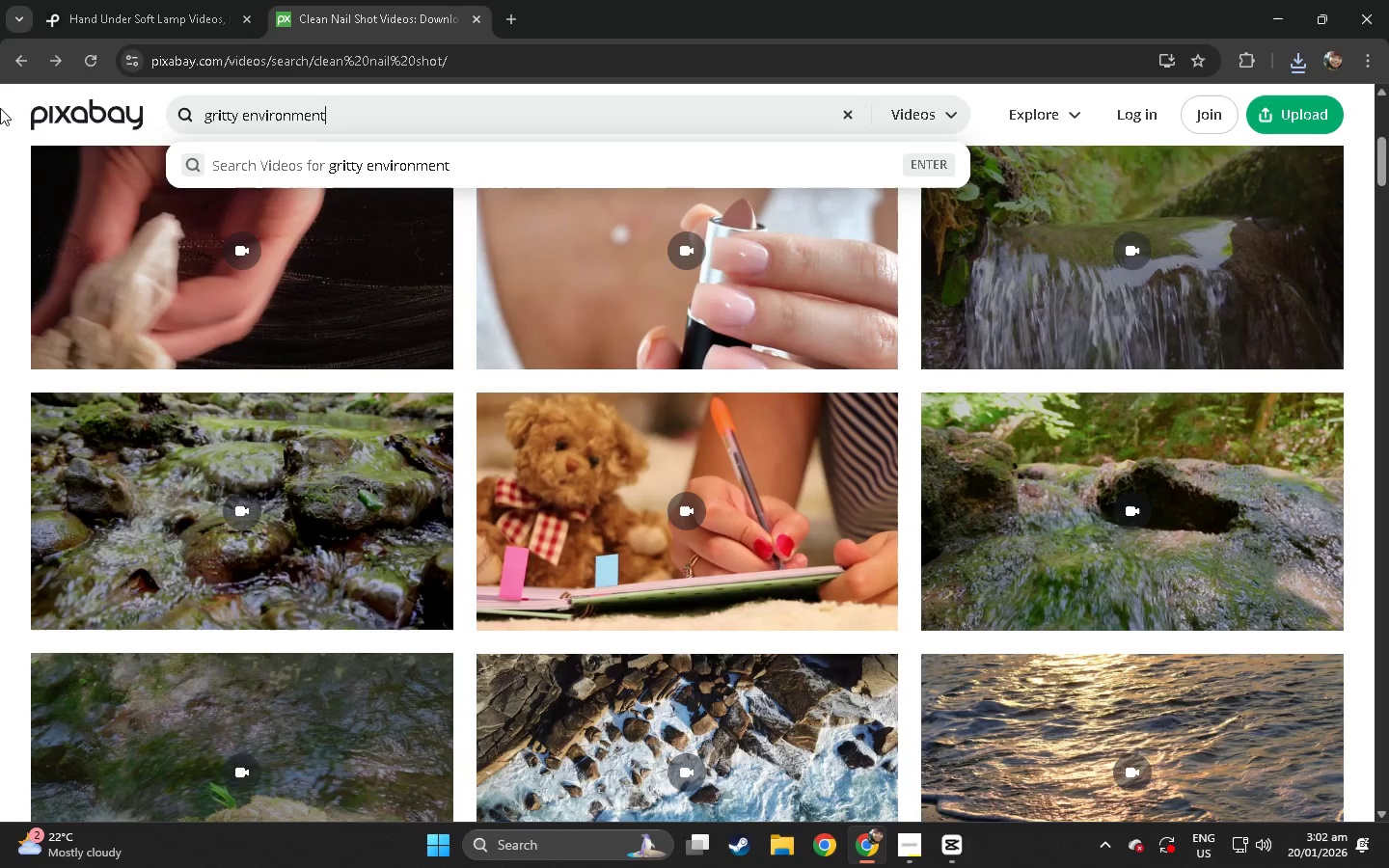 
key(Control+ControlLeft)
 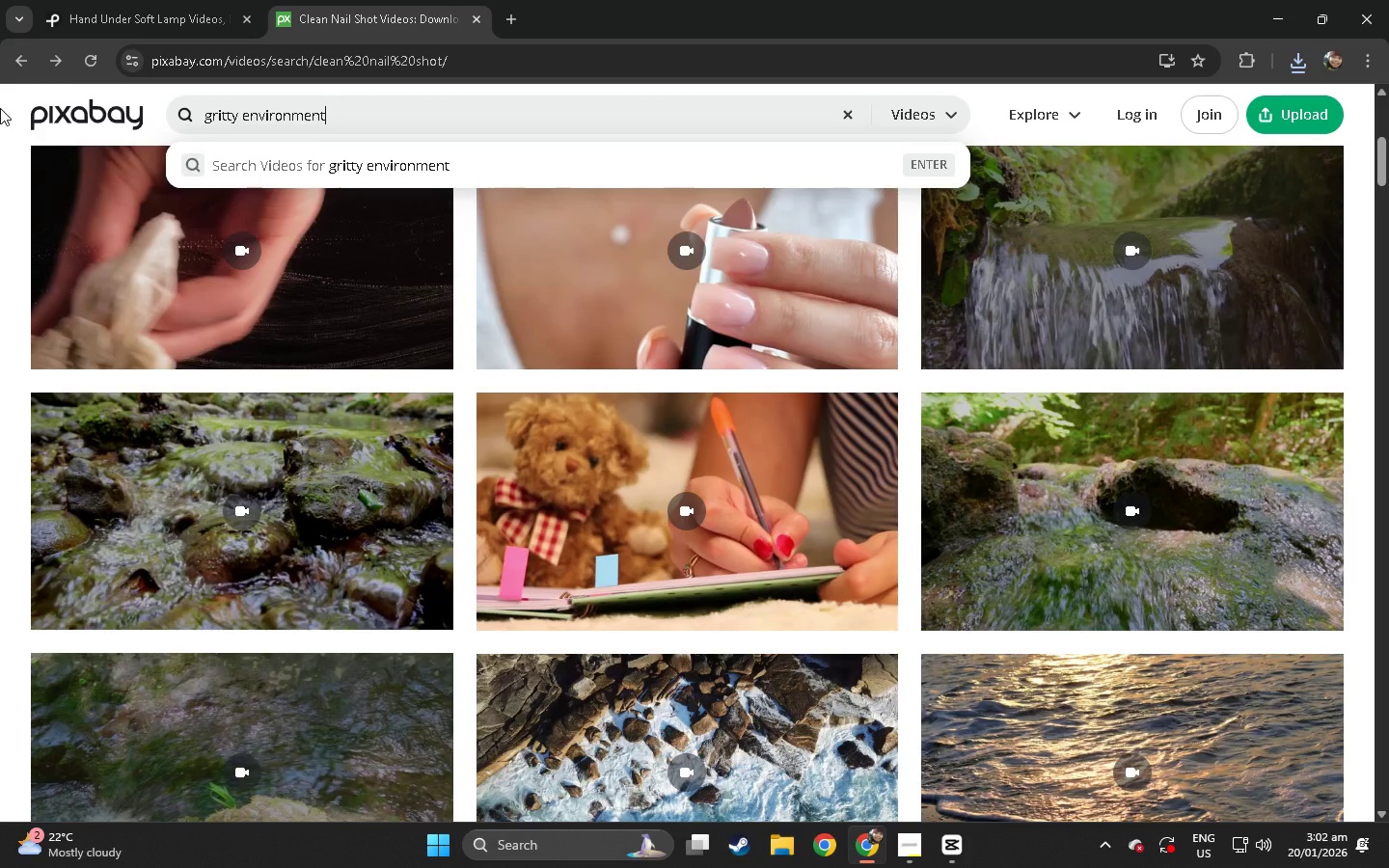 
key(Control+V)
 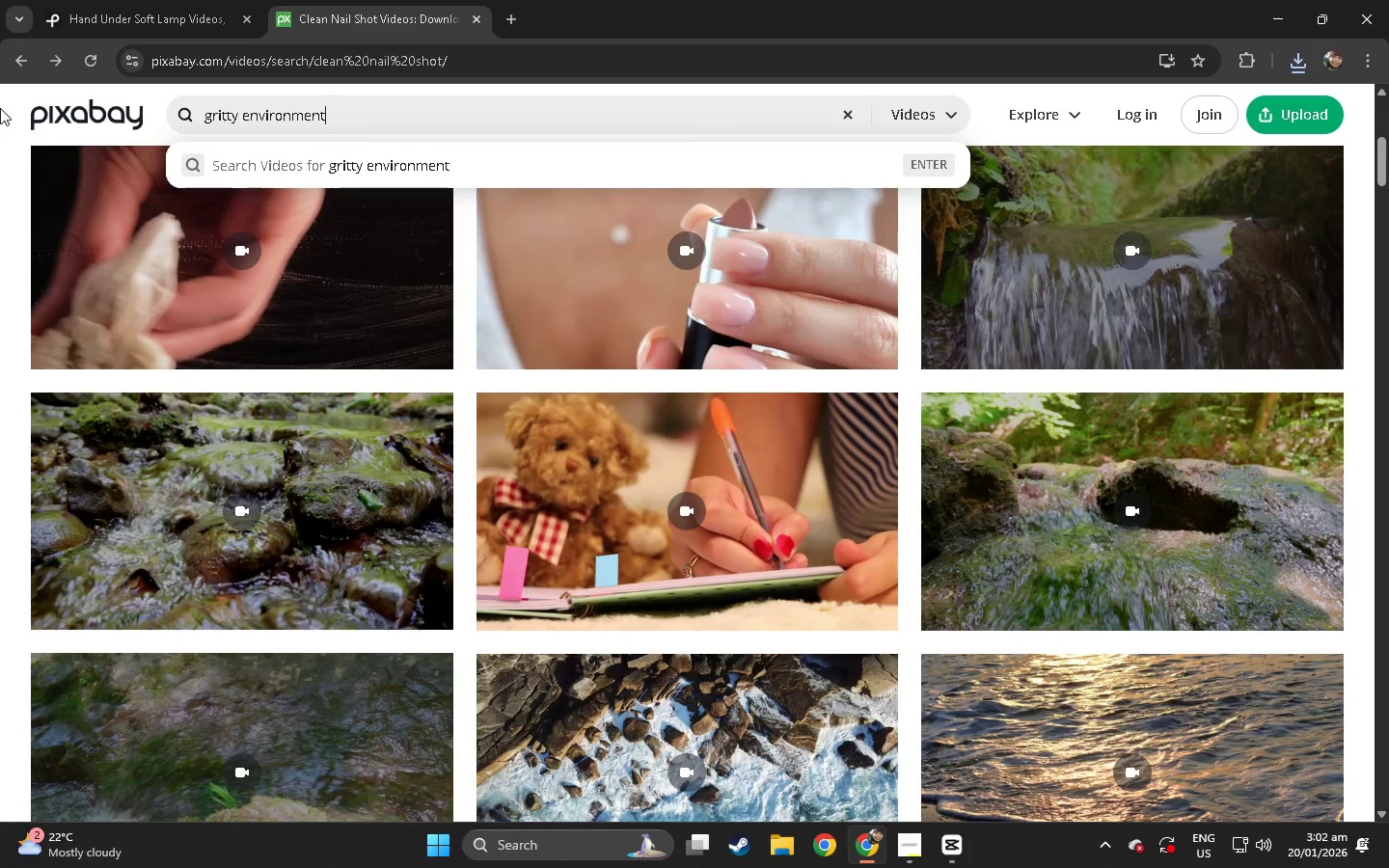 
key(NumpadEnter)
 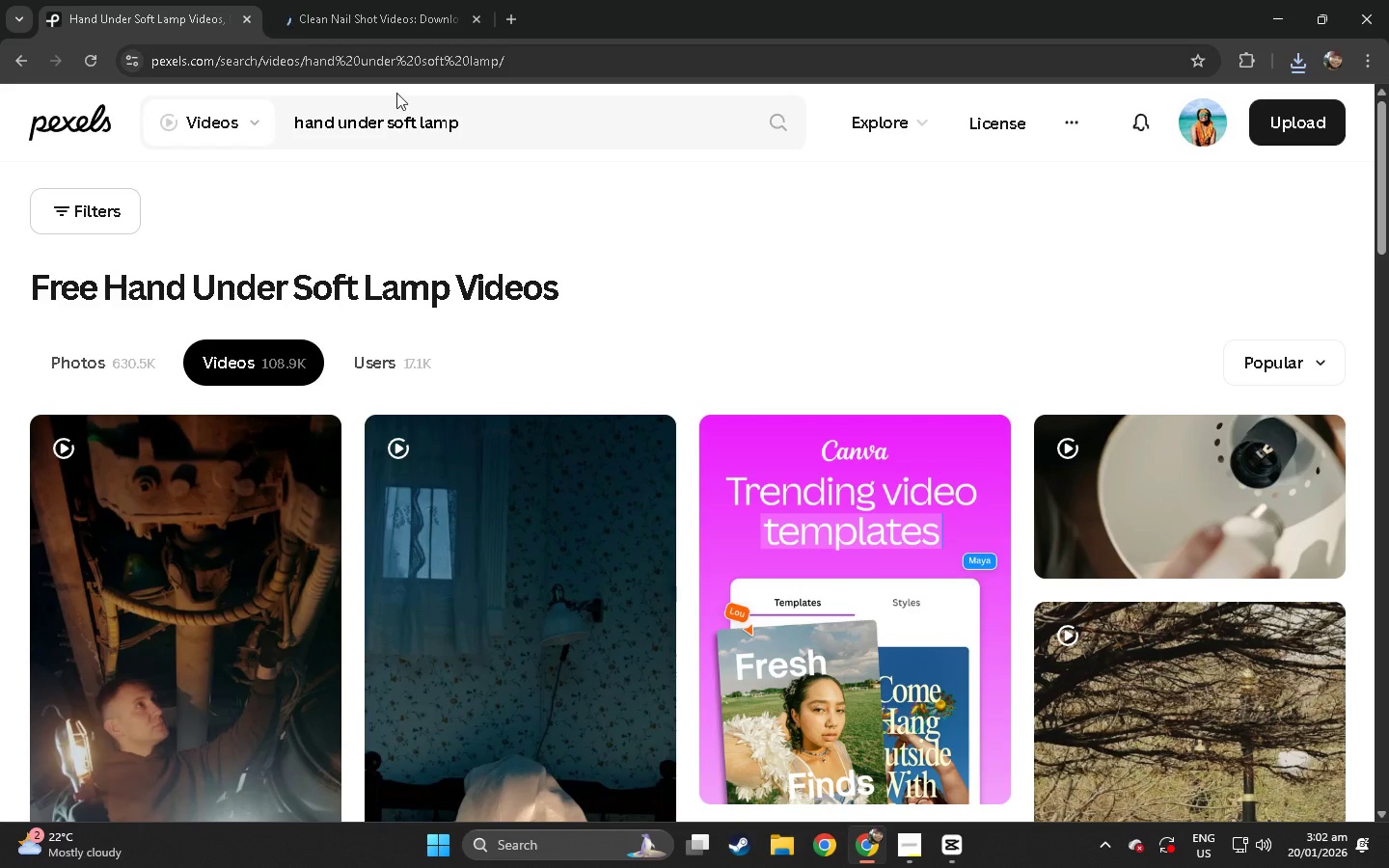 
double_click([514, 127])
 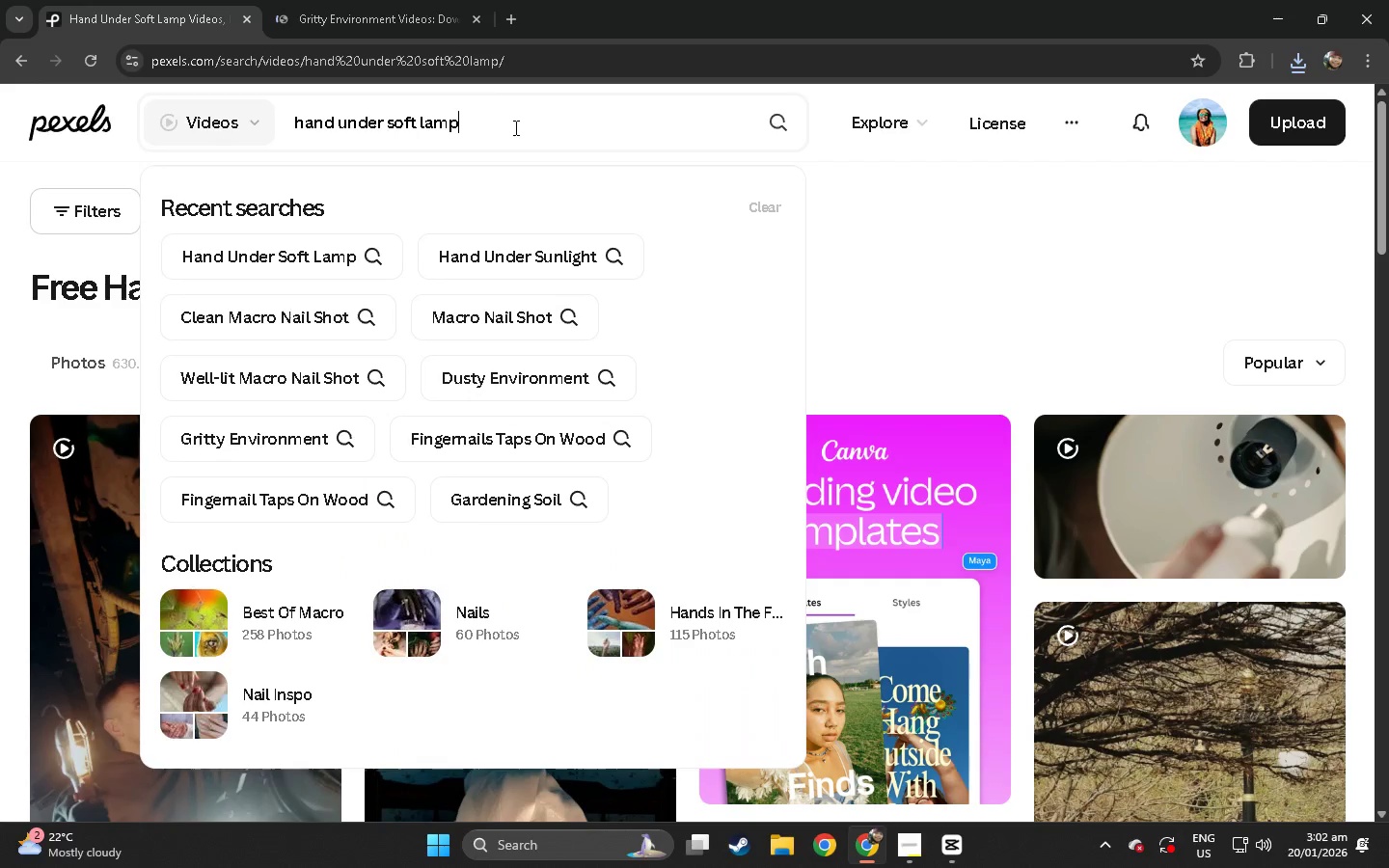 
hold_key(key=ControlLeft, duration=0.47)
 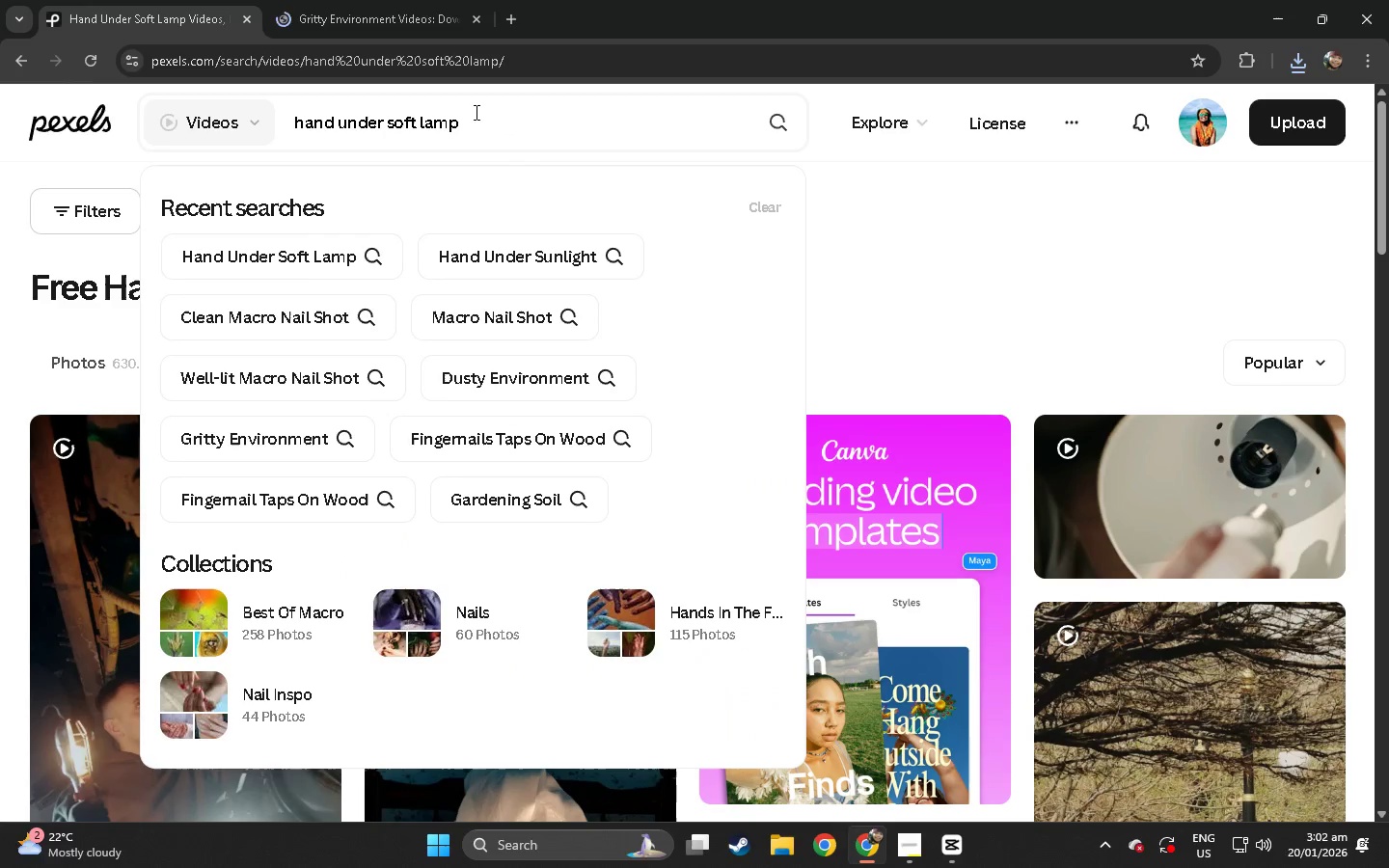 
left_click([475, 112])
 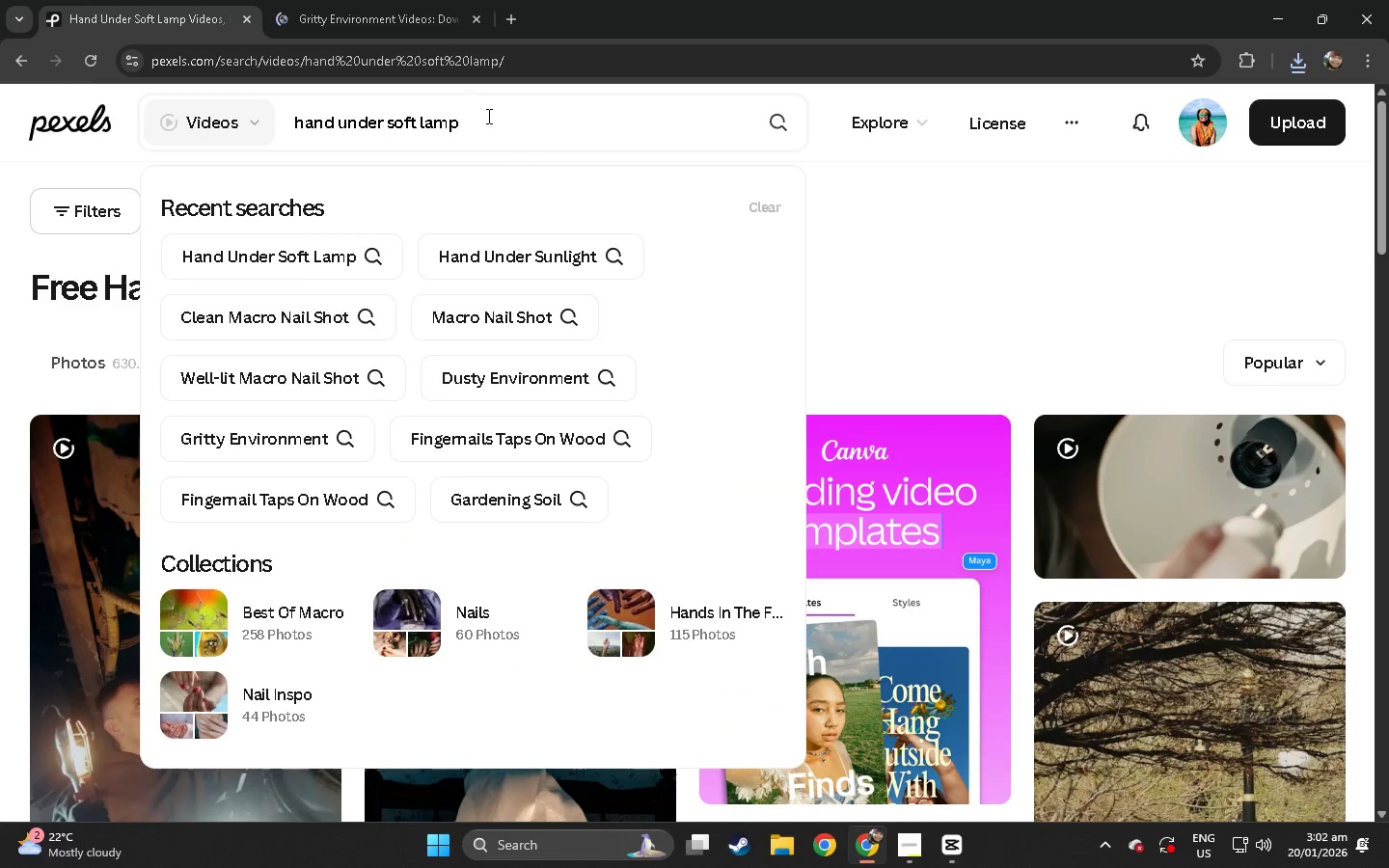 
key(Control+ControlLeft)
 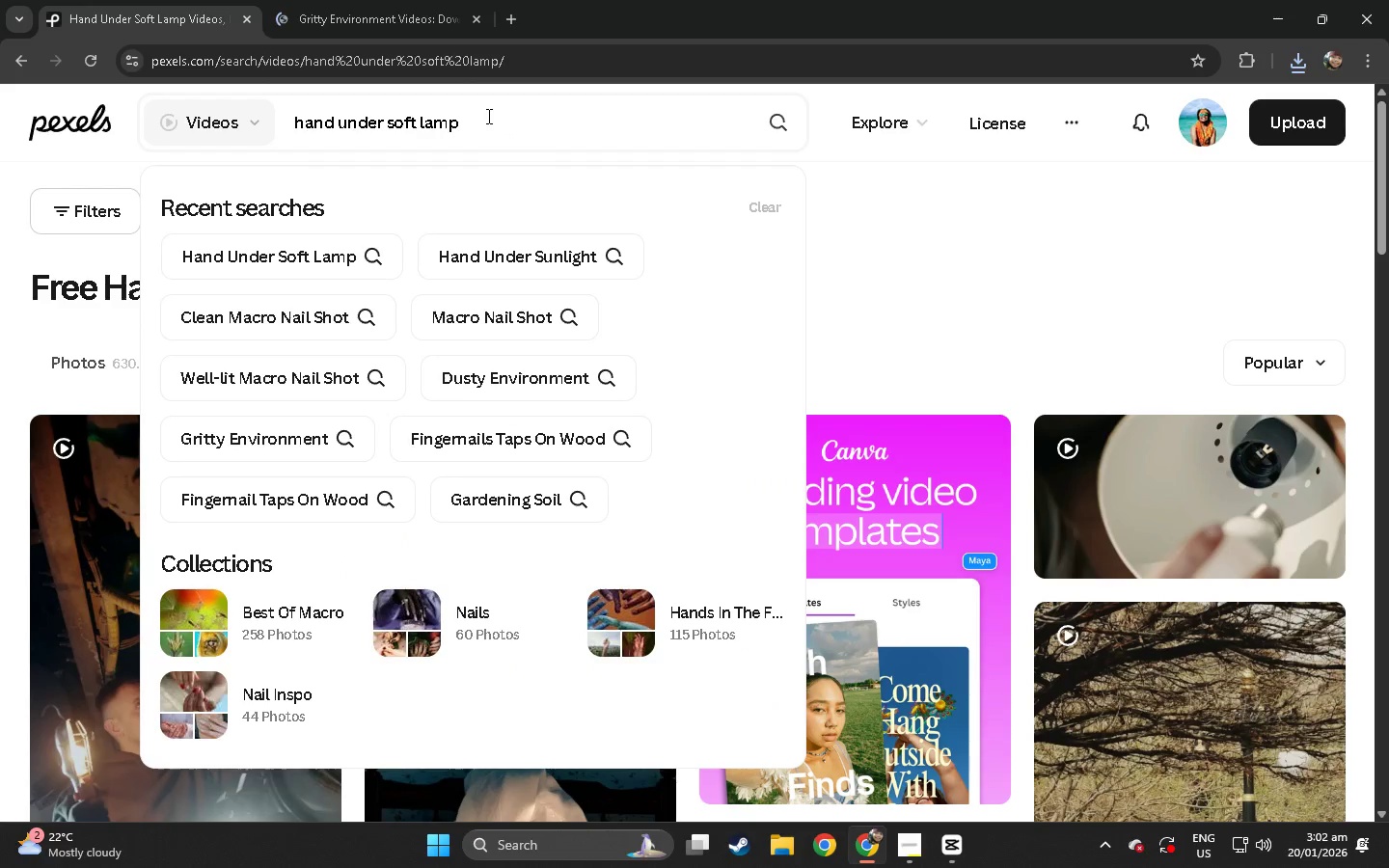 
key(Control+A)
 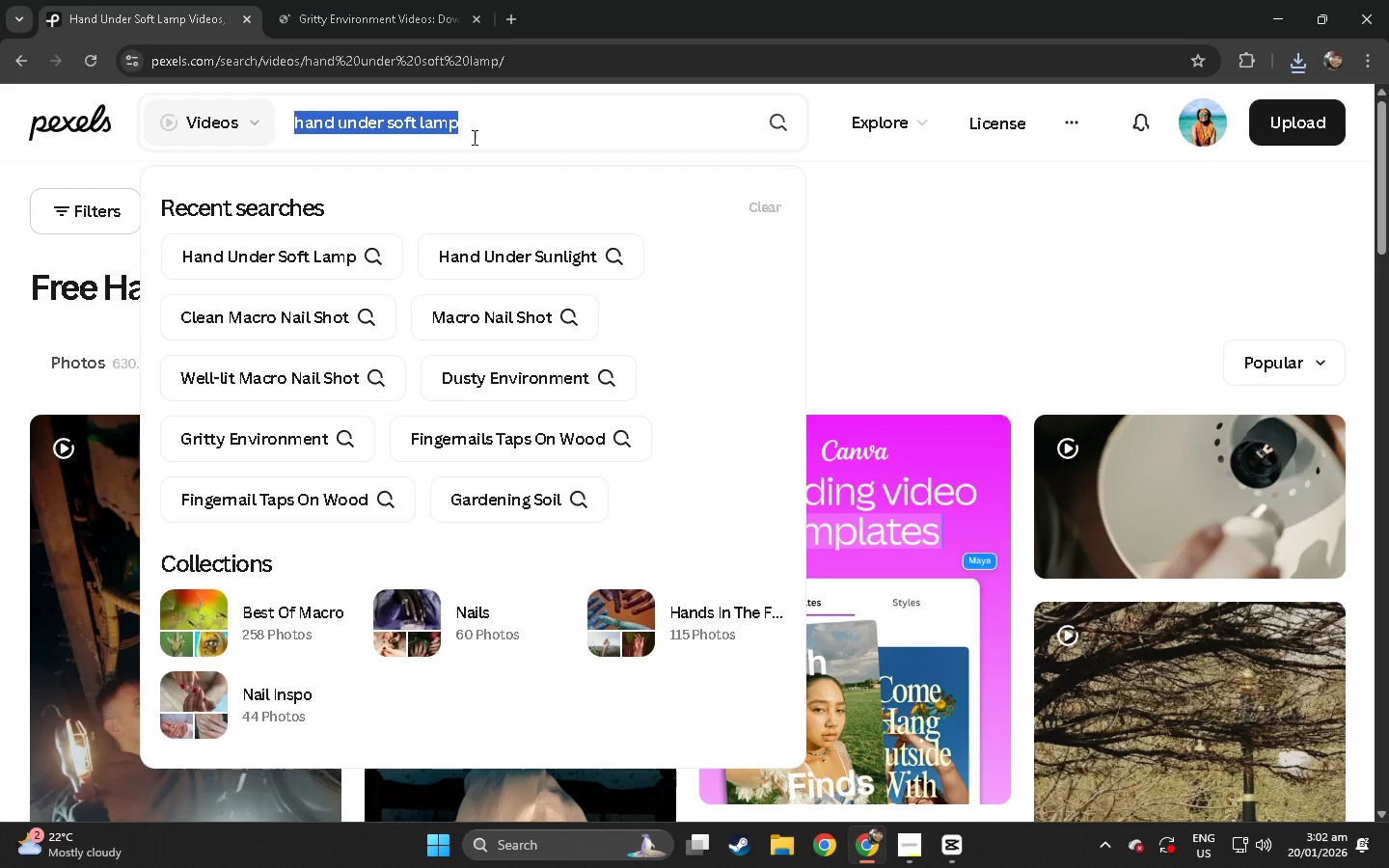 
key(Control+C)
 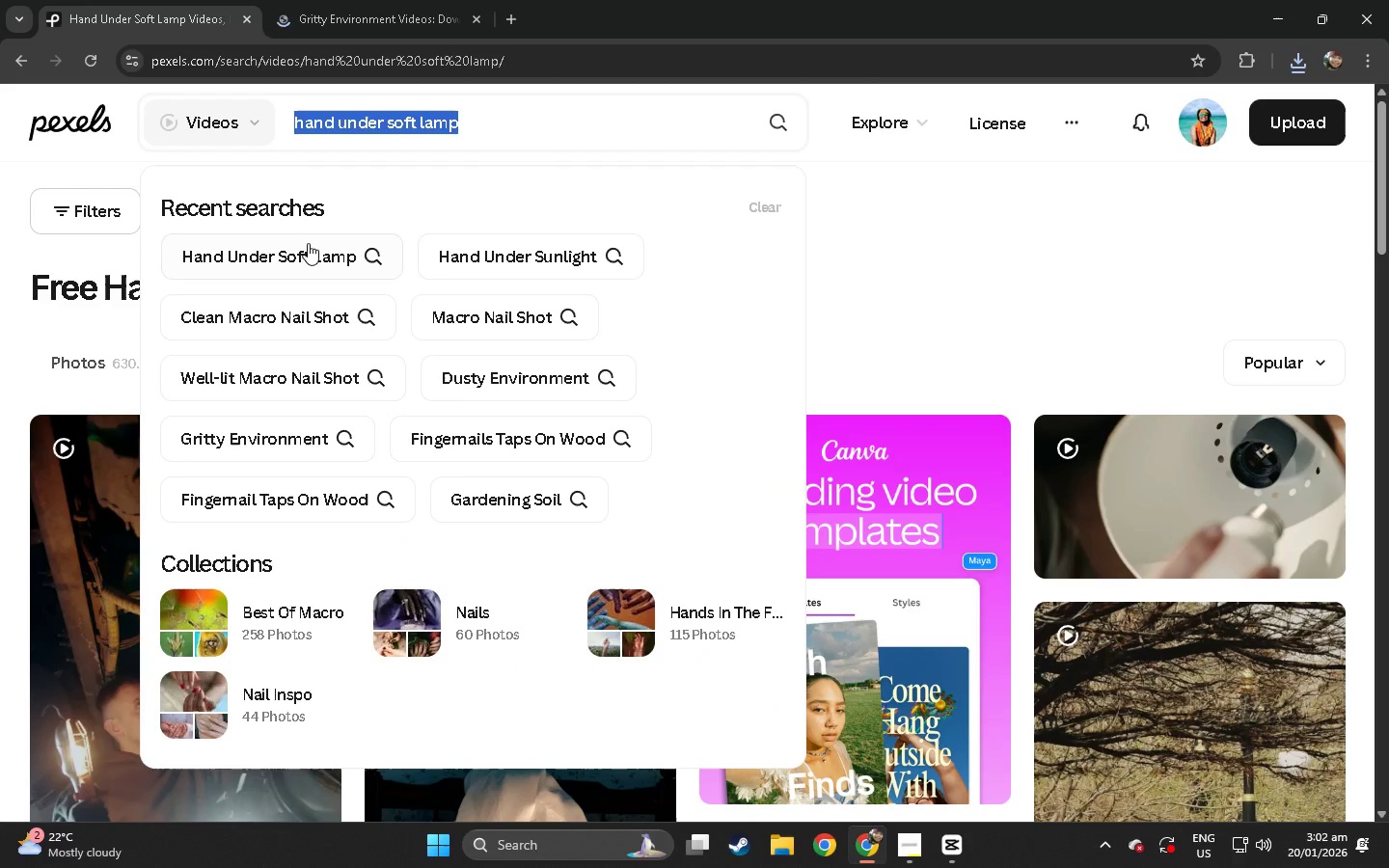 
key(Control+C)
 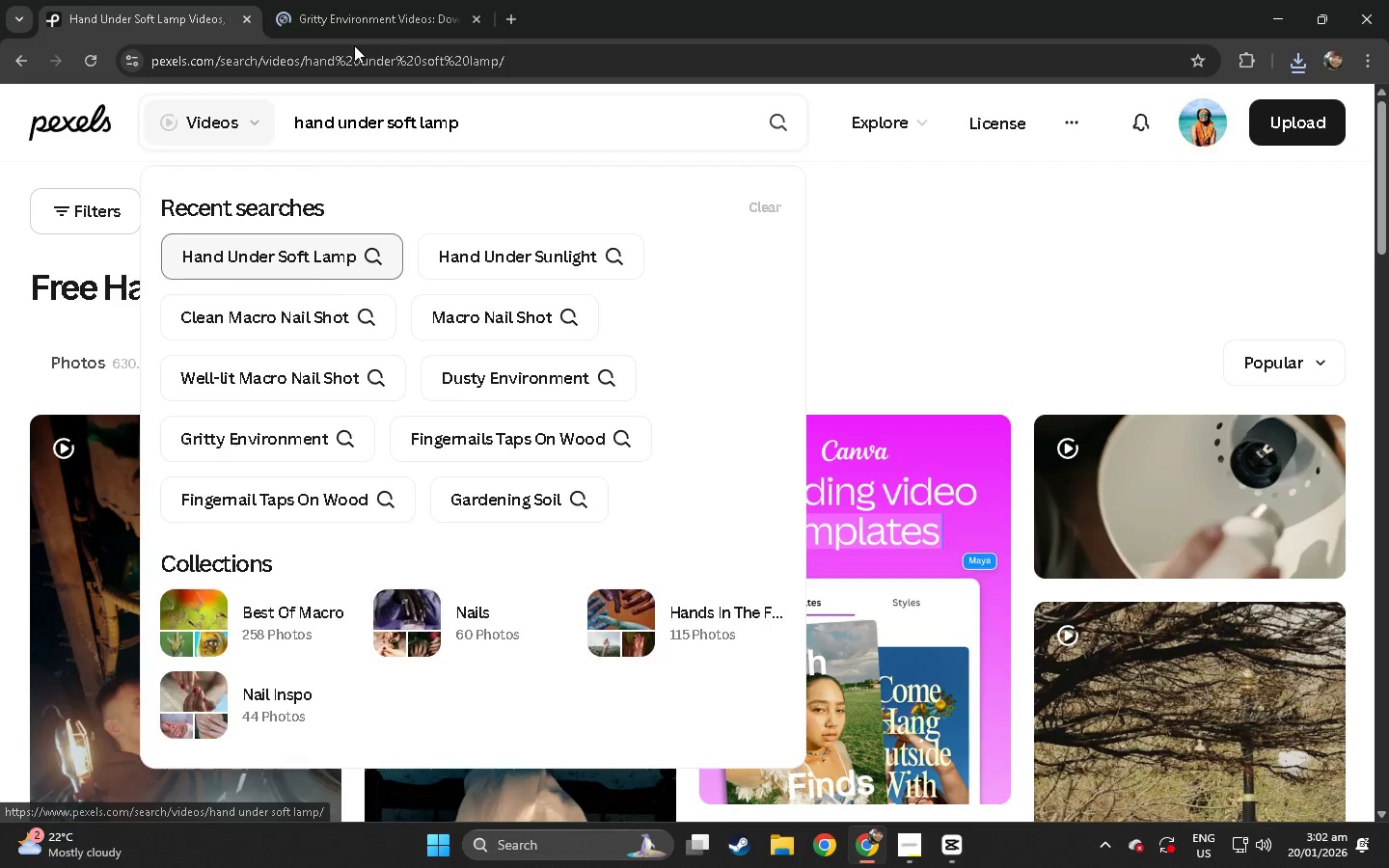 
double_click([401, 0])
 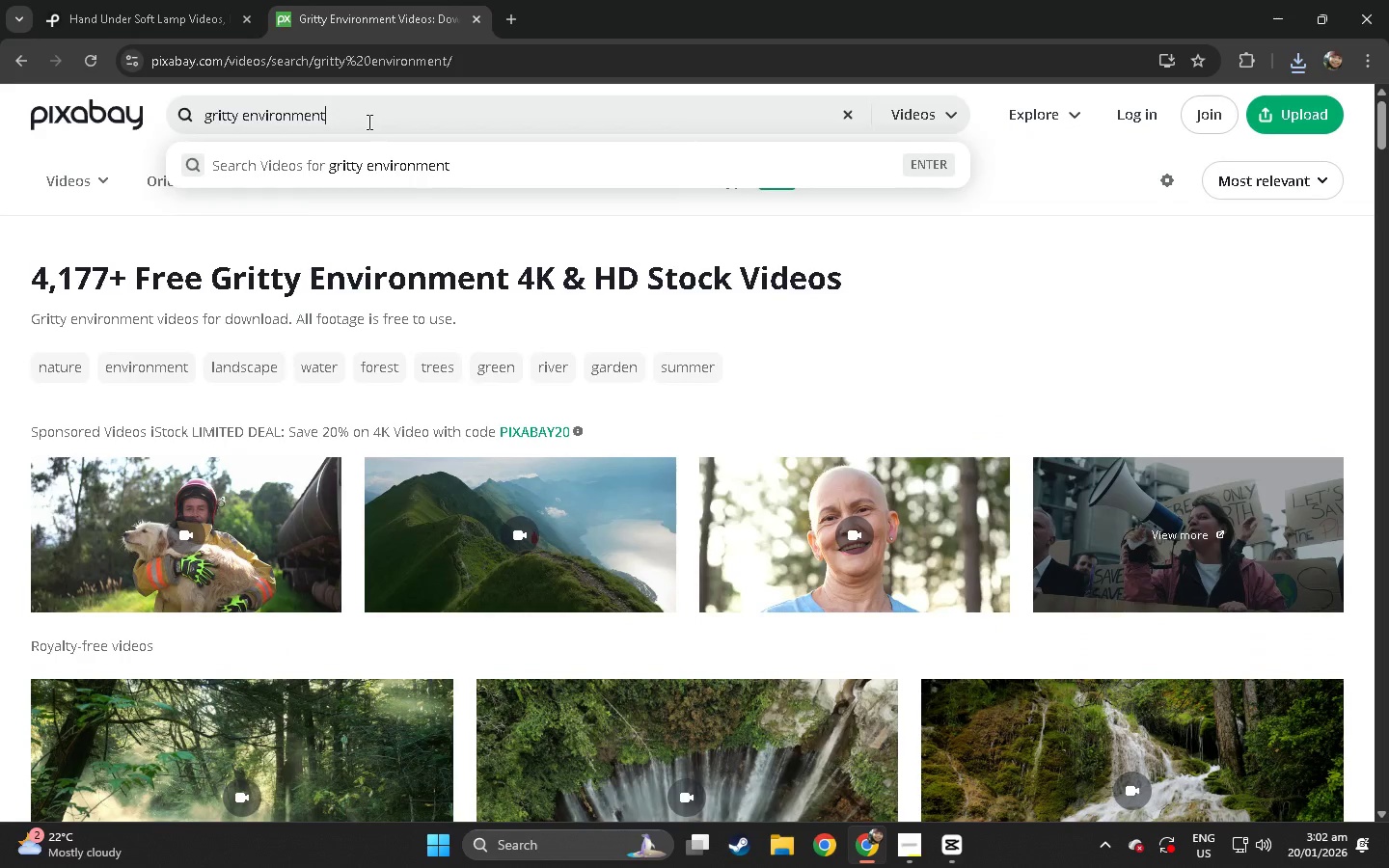 
key(Control+A)
 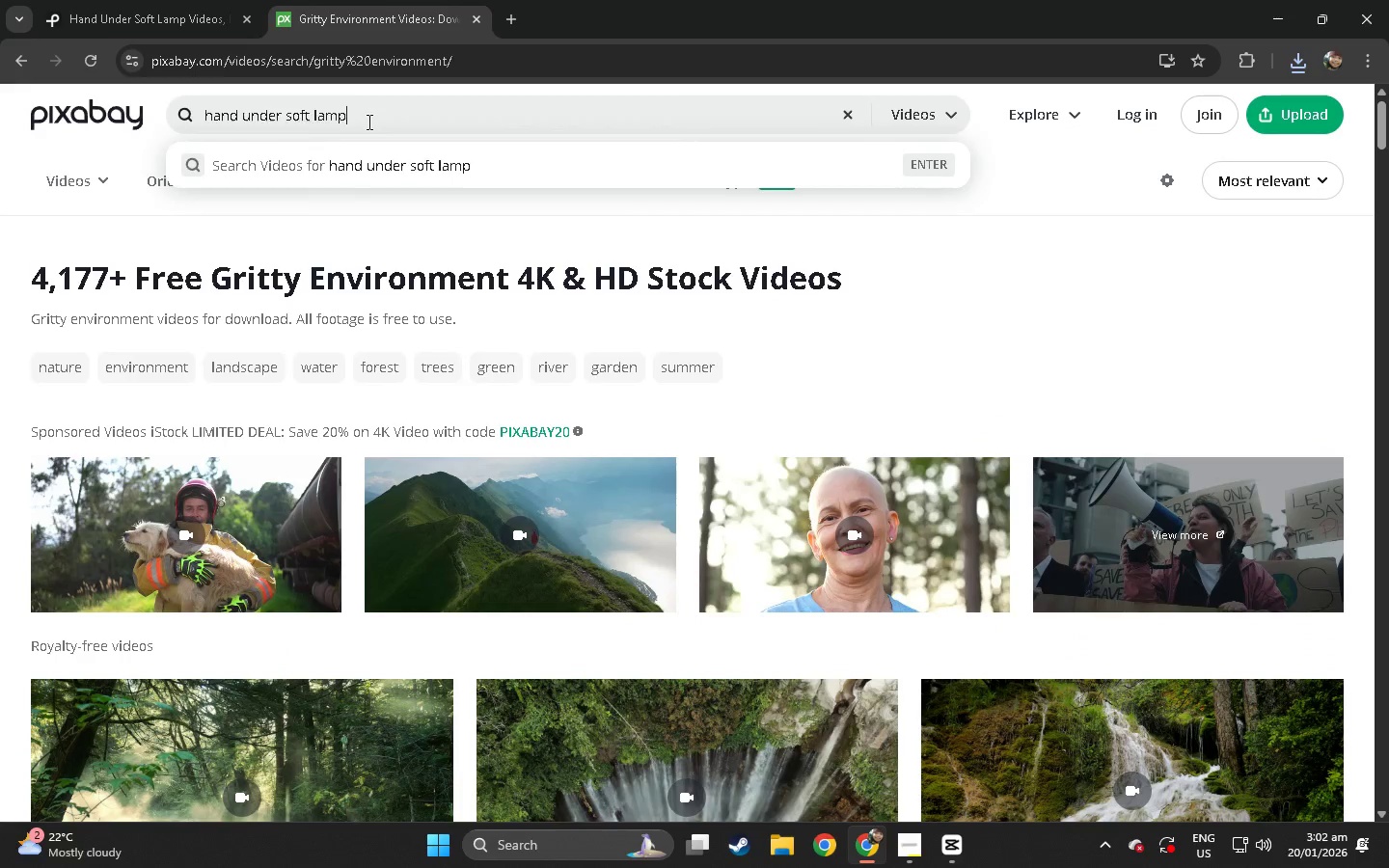 
key(Control+V)
 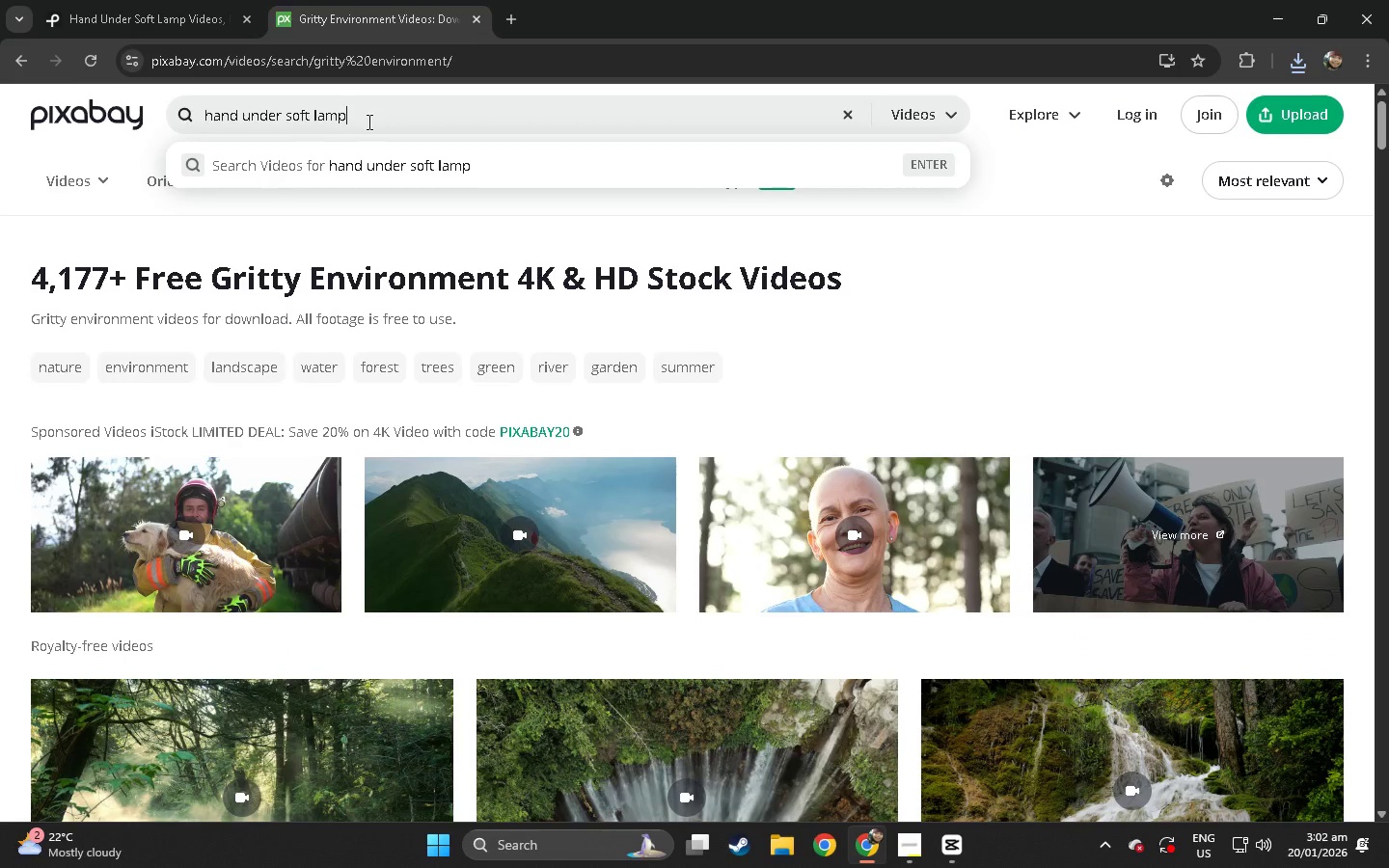 
key(NumpadEnter)
 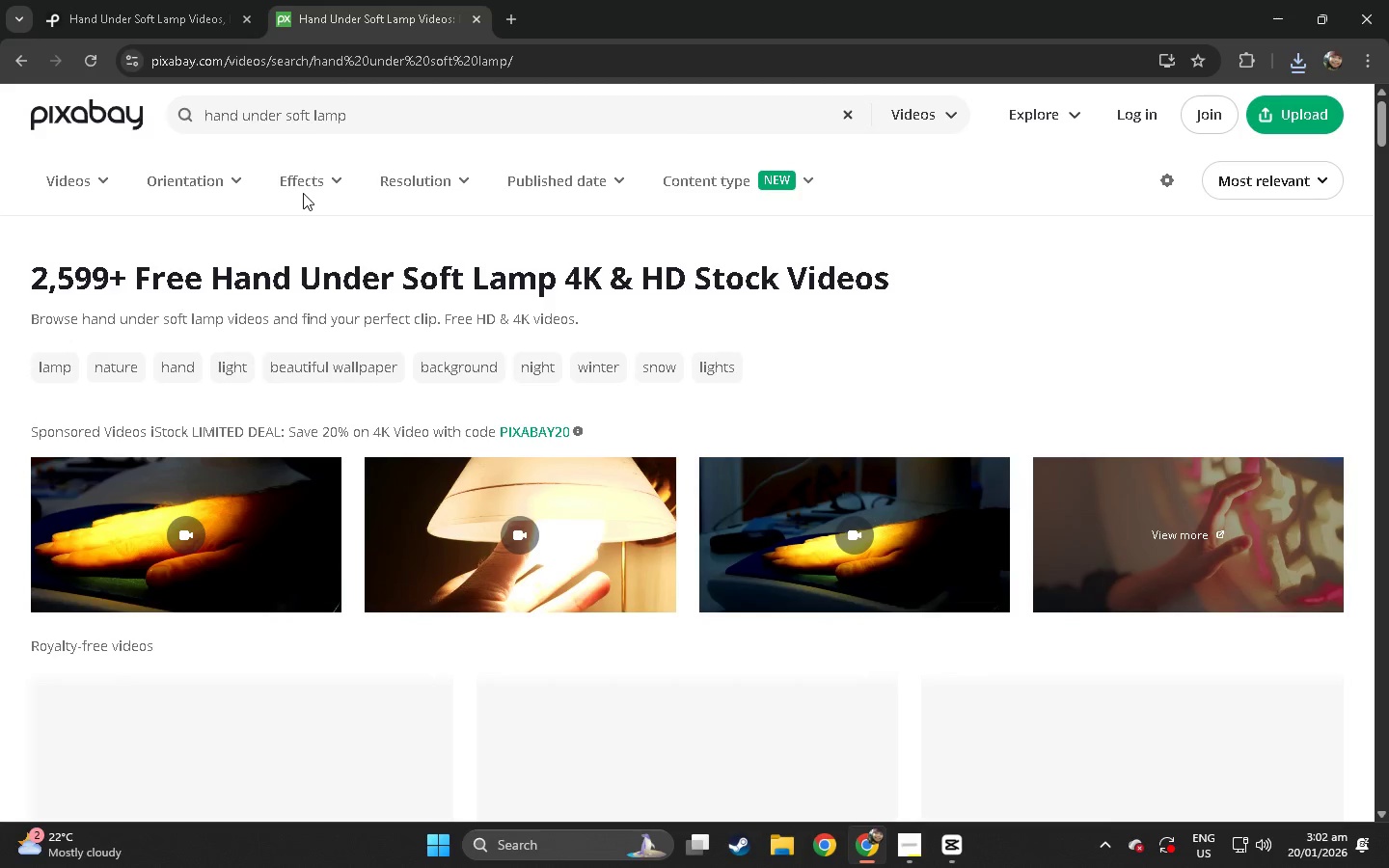 
scroll: coordinate [313, 172], scroll_direction: down, amount: 12.0
 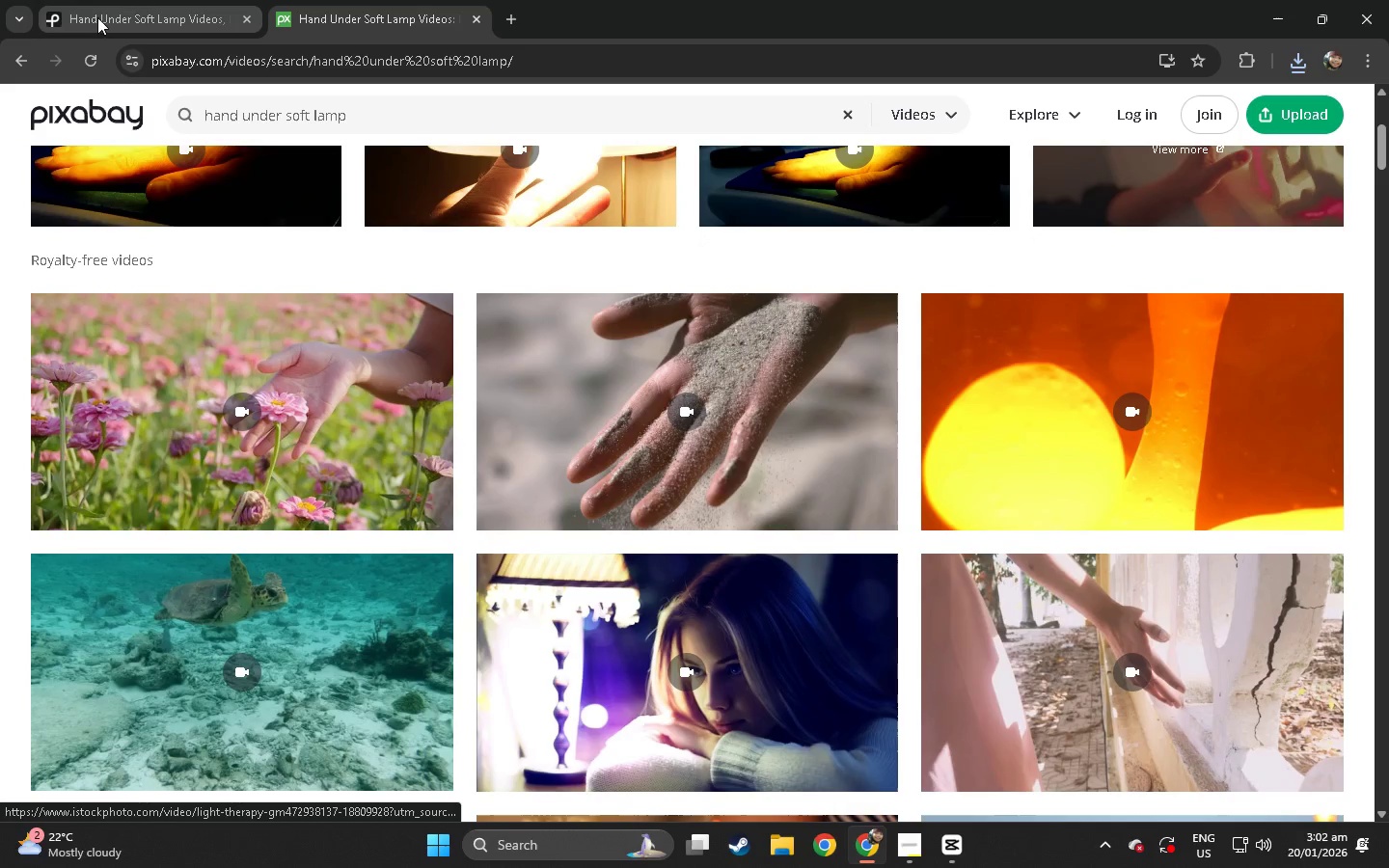 
left_click([166, 0])
 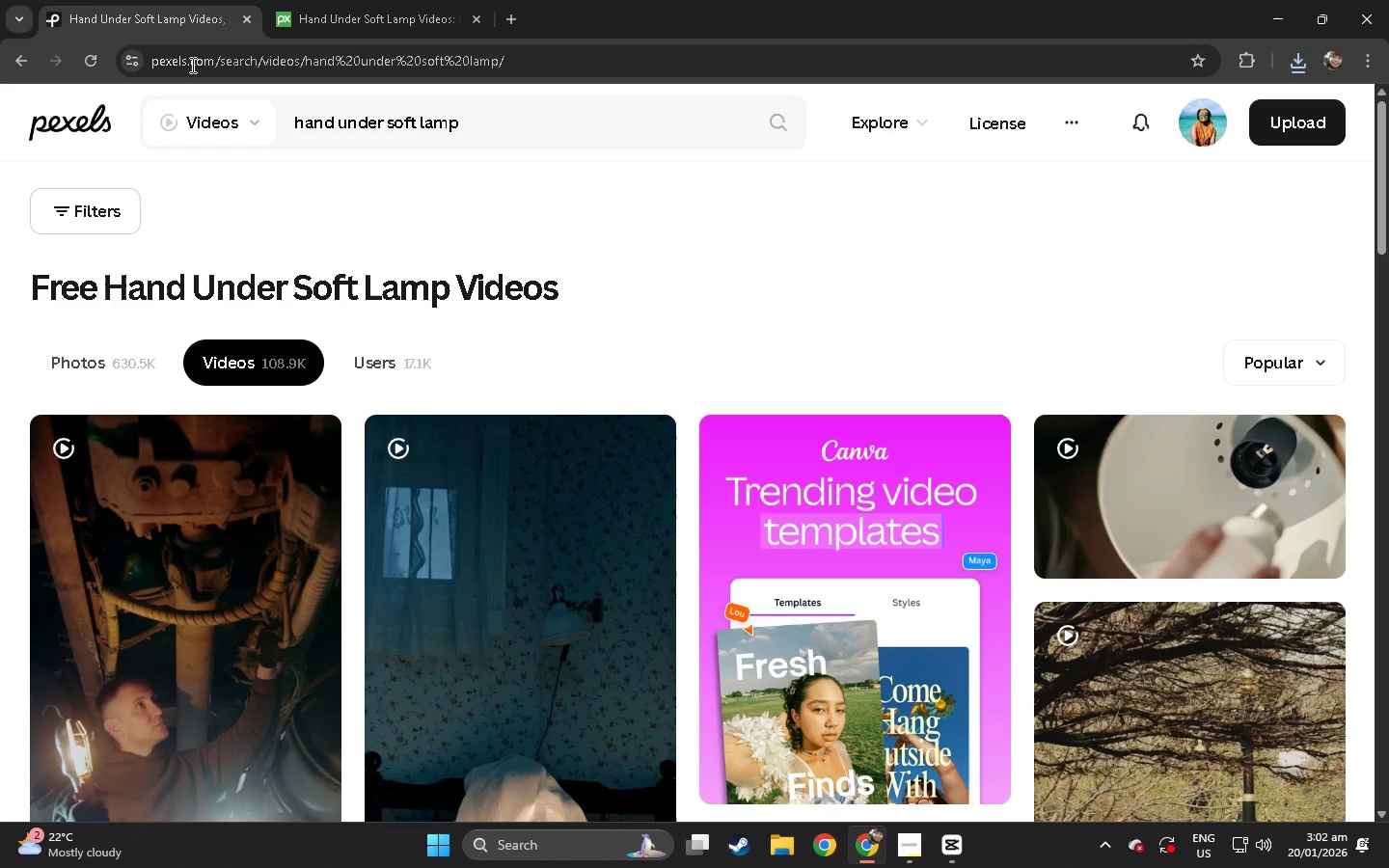 
scroll: coordinate [263, 239], scroll_direction: down, amount: 8.0
 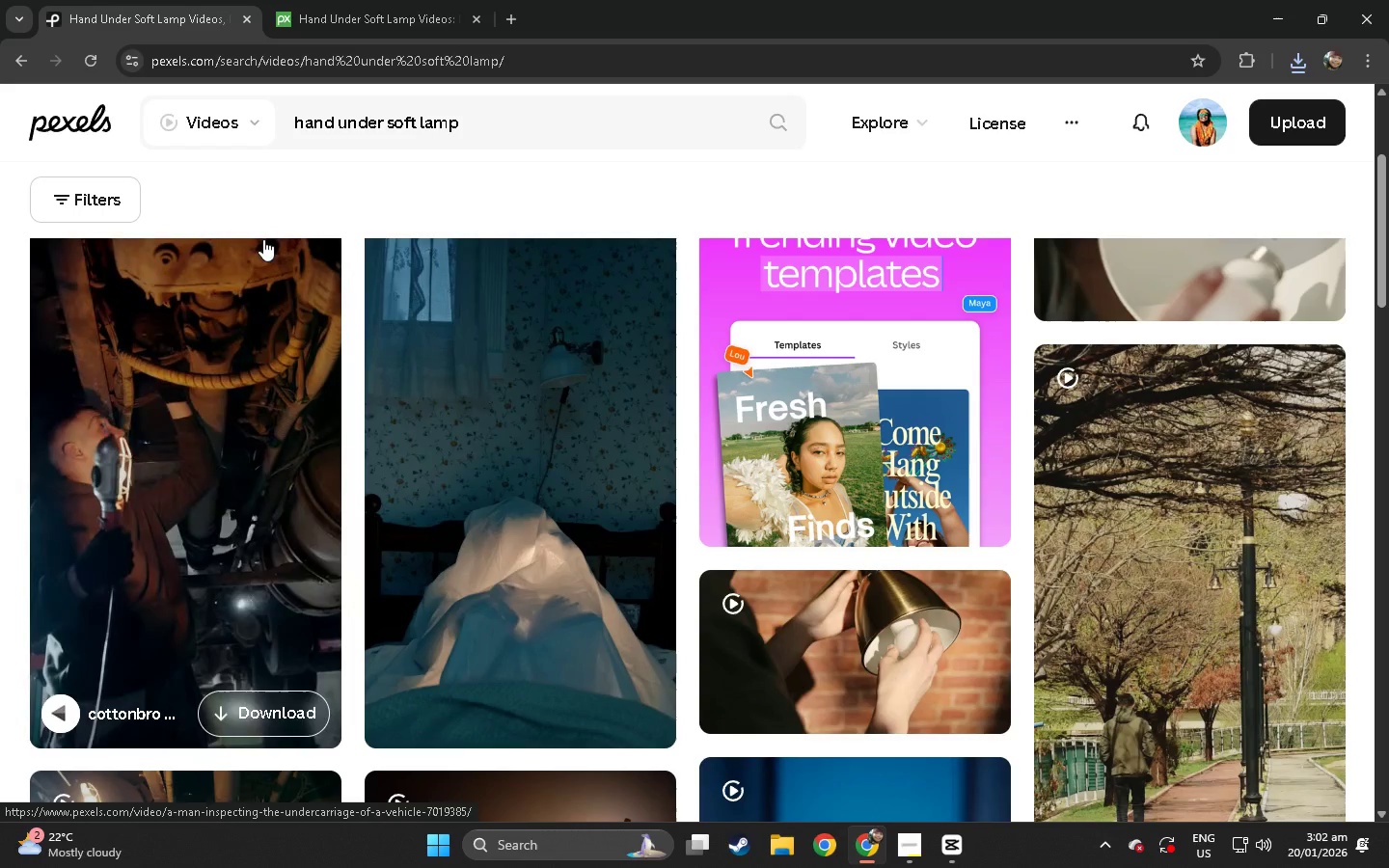 
wait(7.39)
 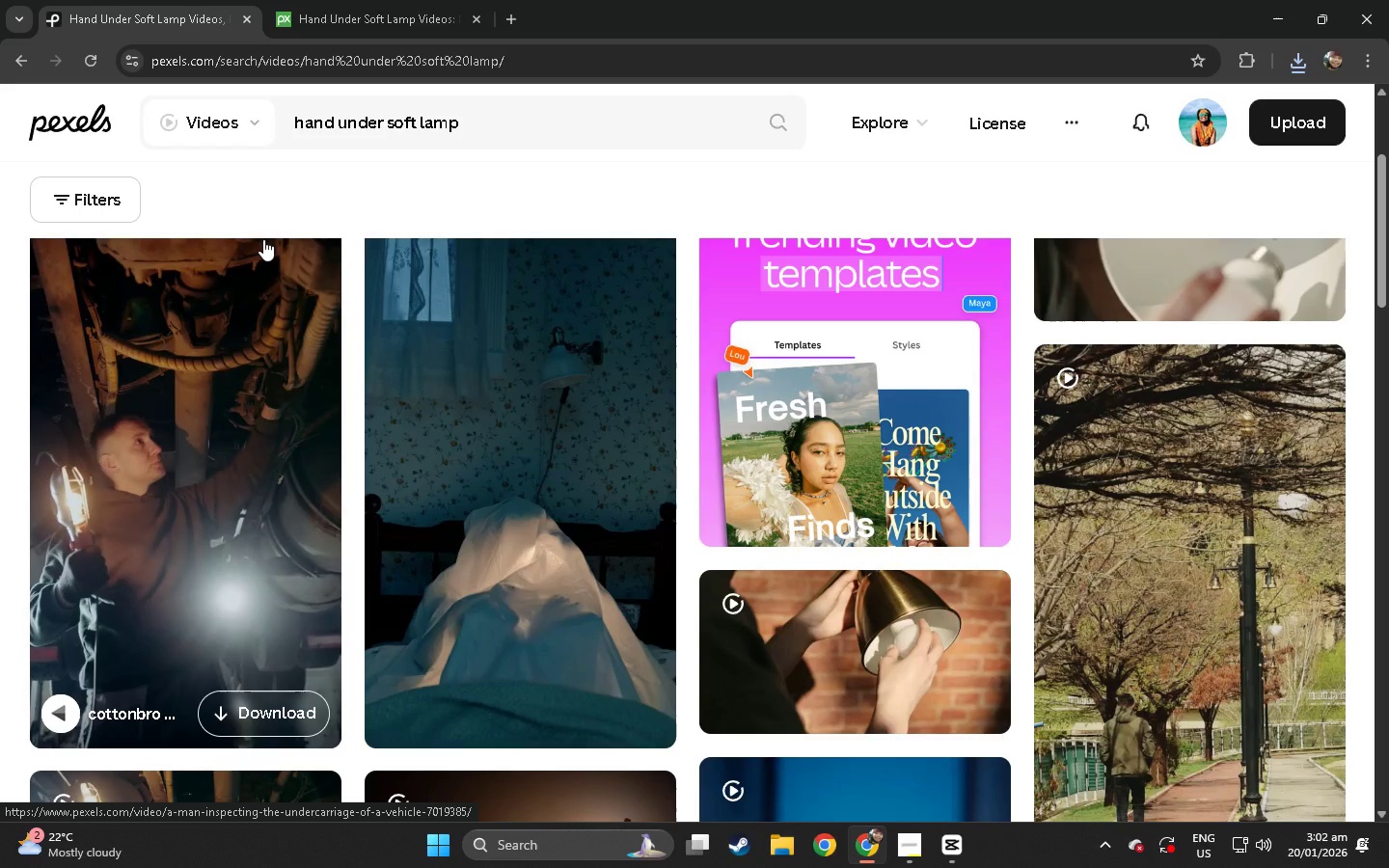 
scroll: coordinate [263, 239], scroll_direction: down, amount: 12.0
 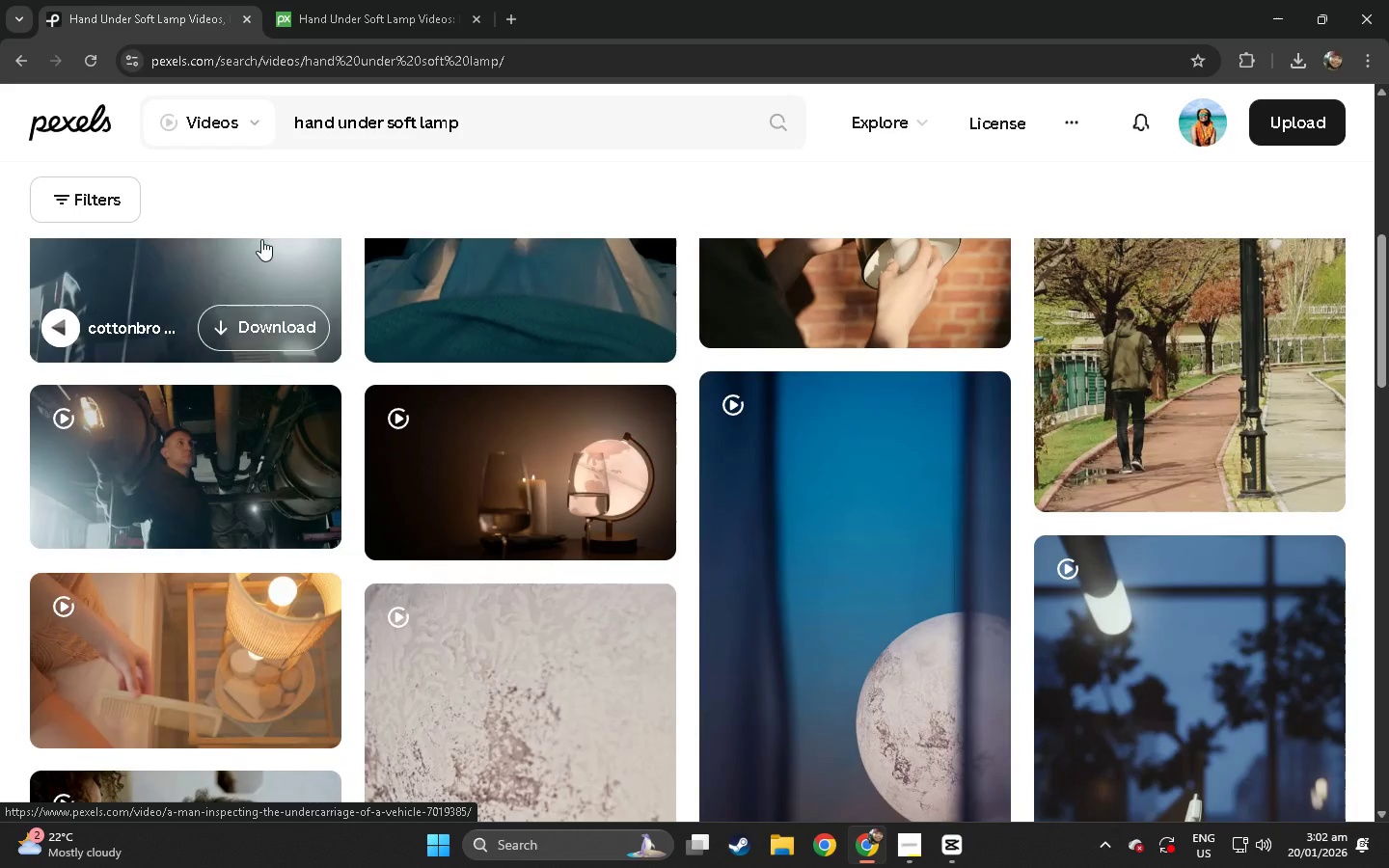 
left_click([414, 0])
 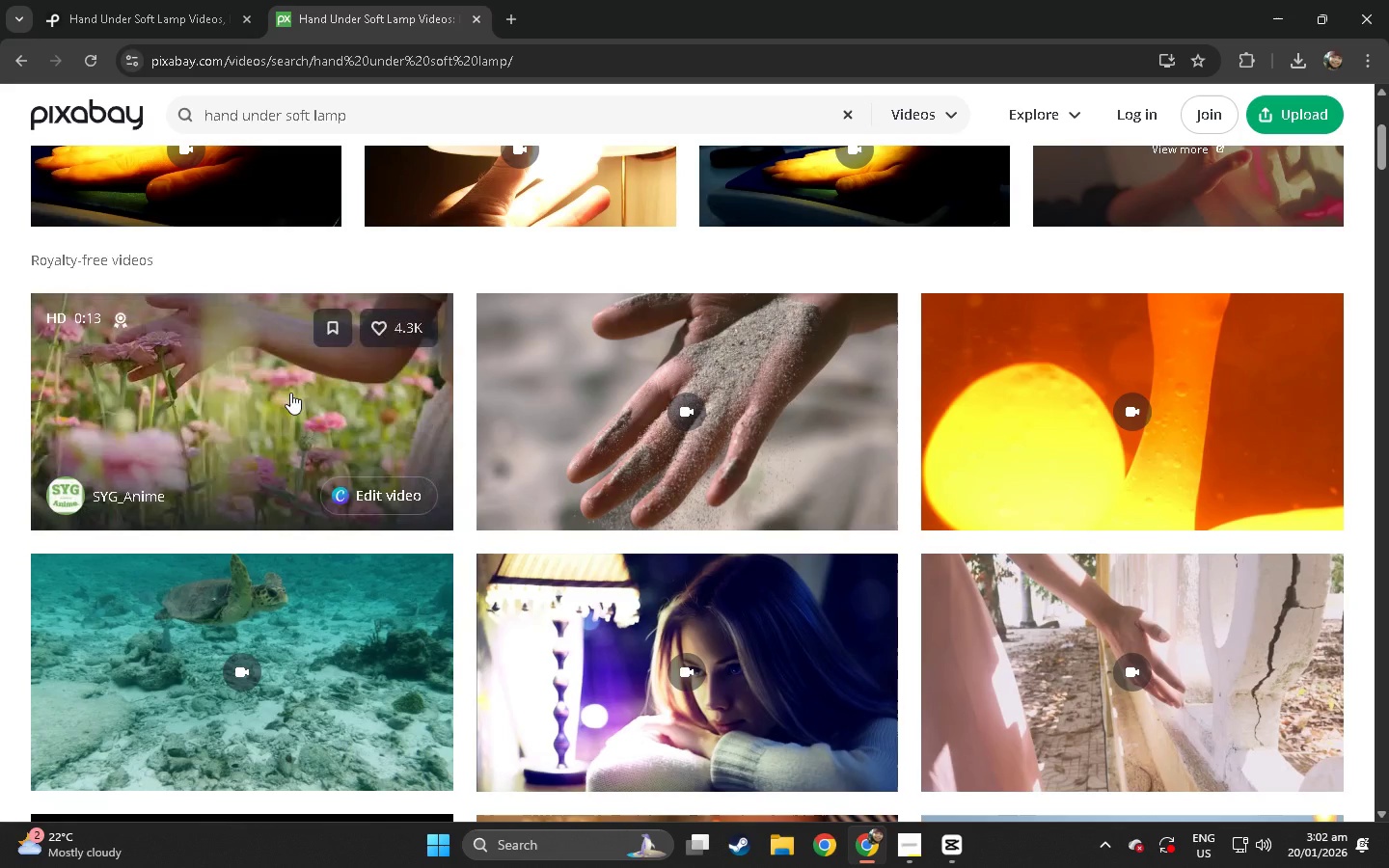 
left_click([289, 393])
 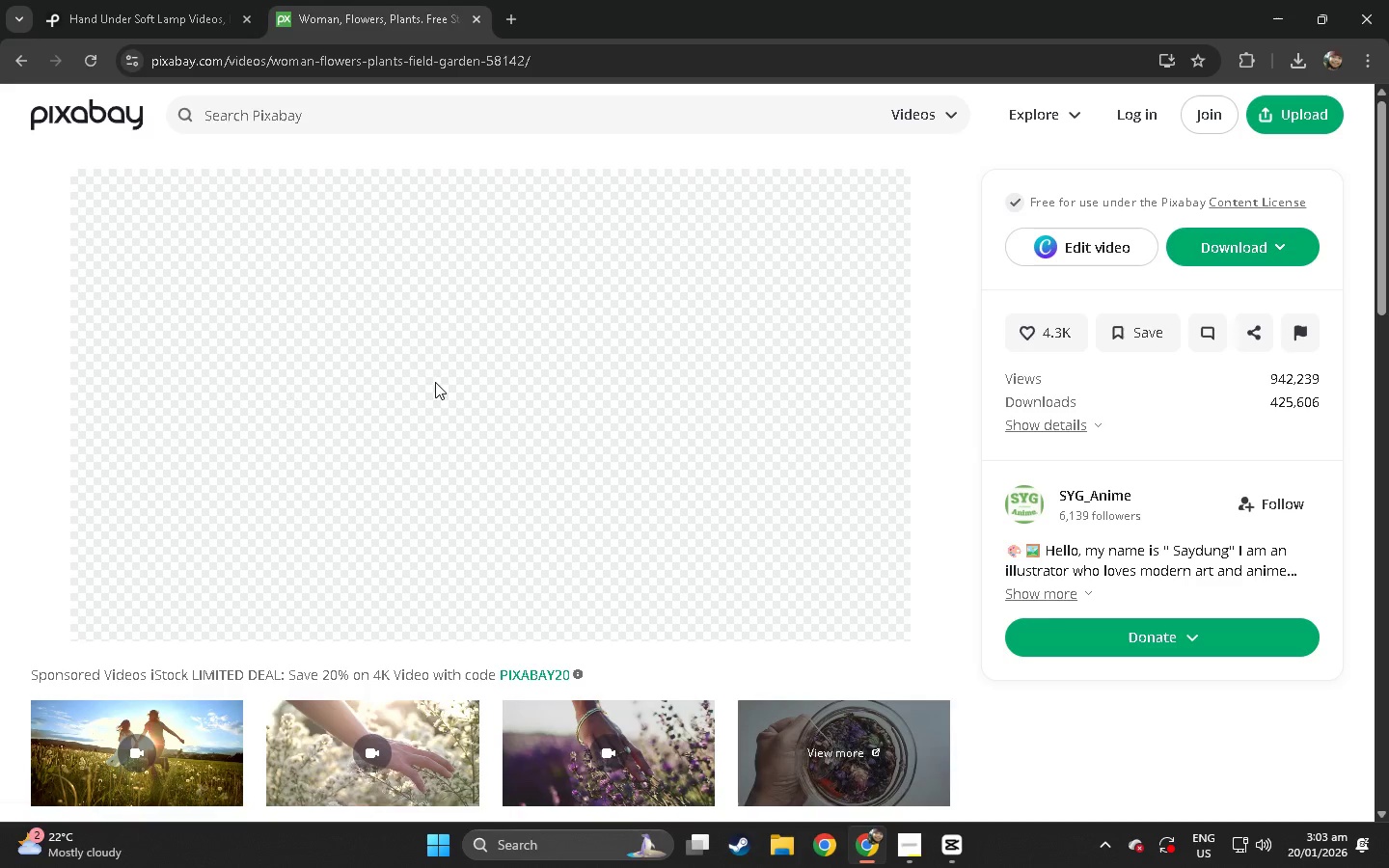 
scroll: coordinate [395, 358], scroll_direction: down, amount: 1.0
 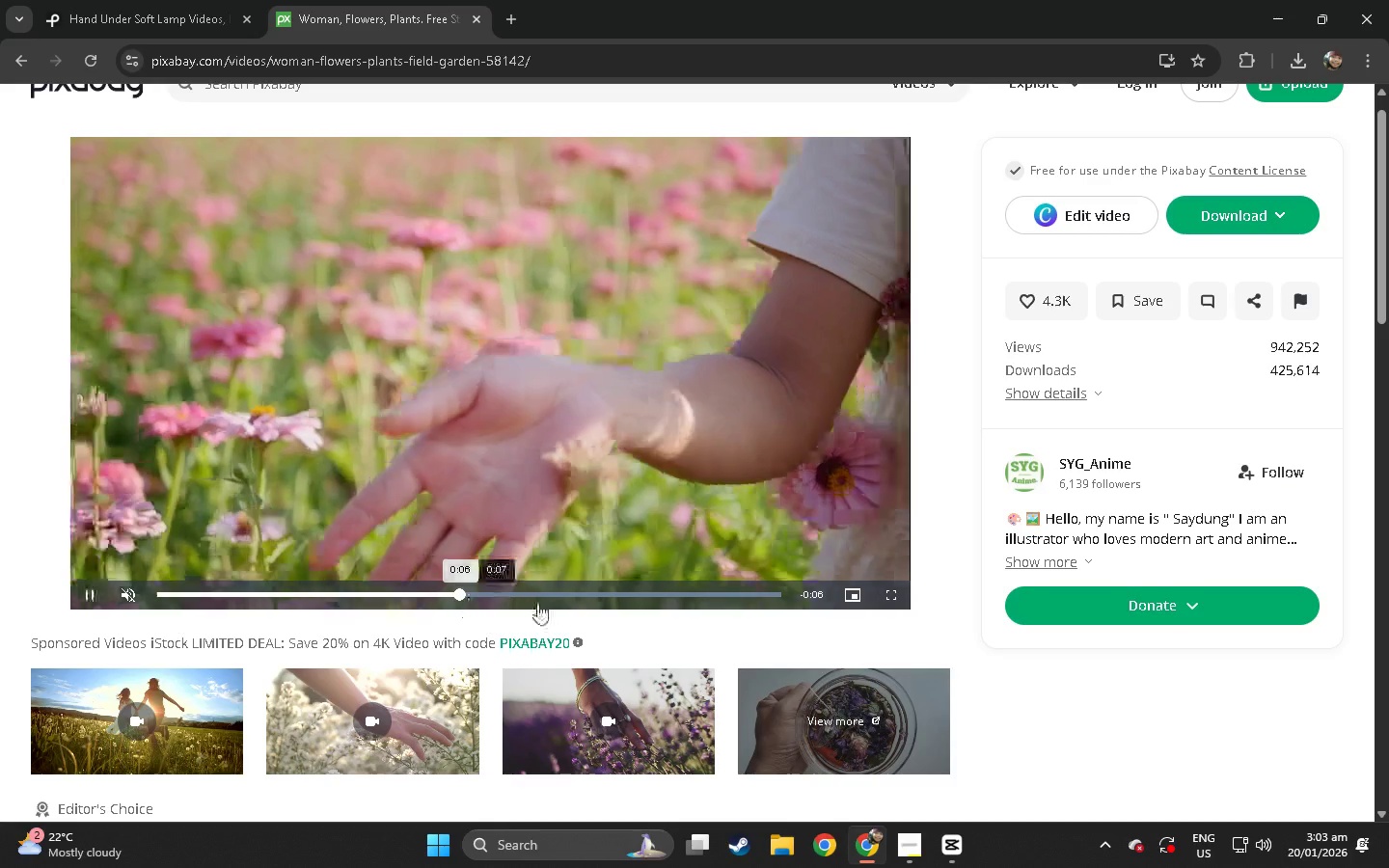 
left_click([658, 601])
 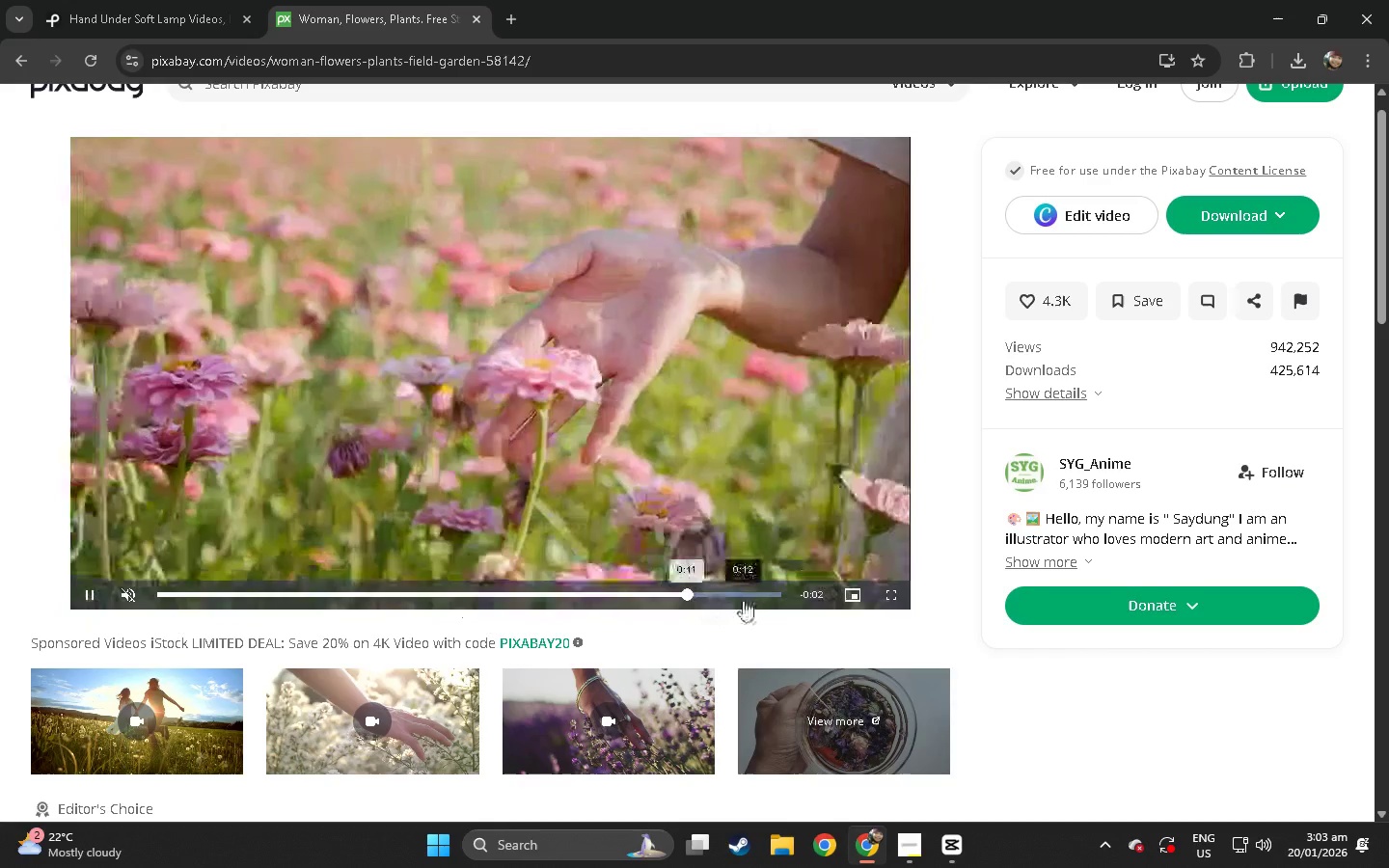 
left_click([744, 600])
 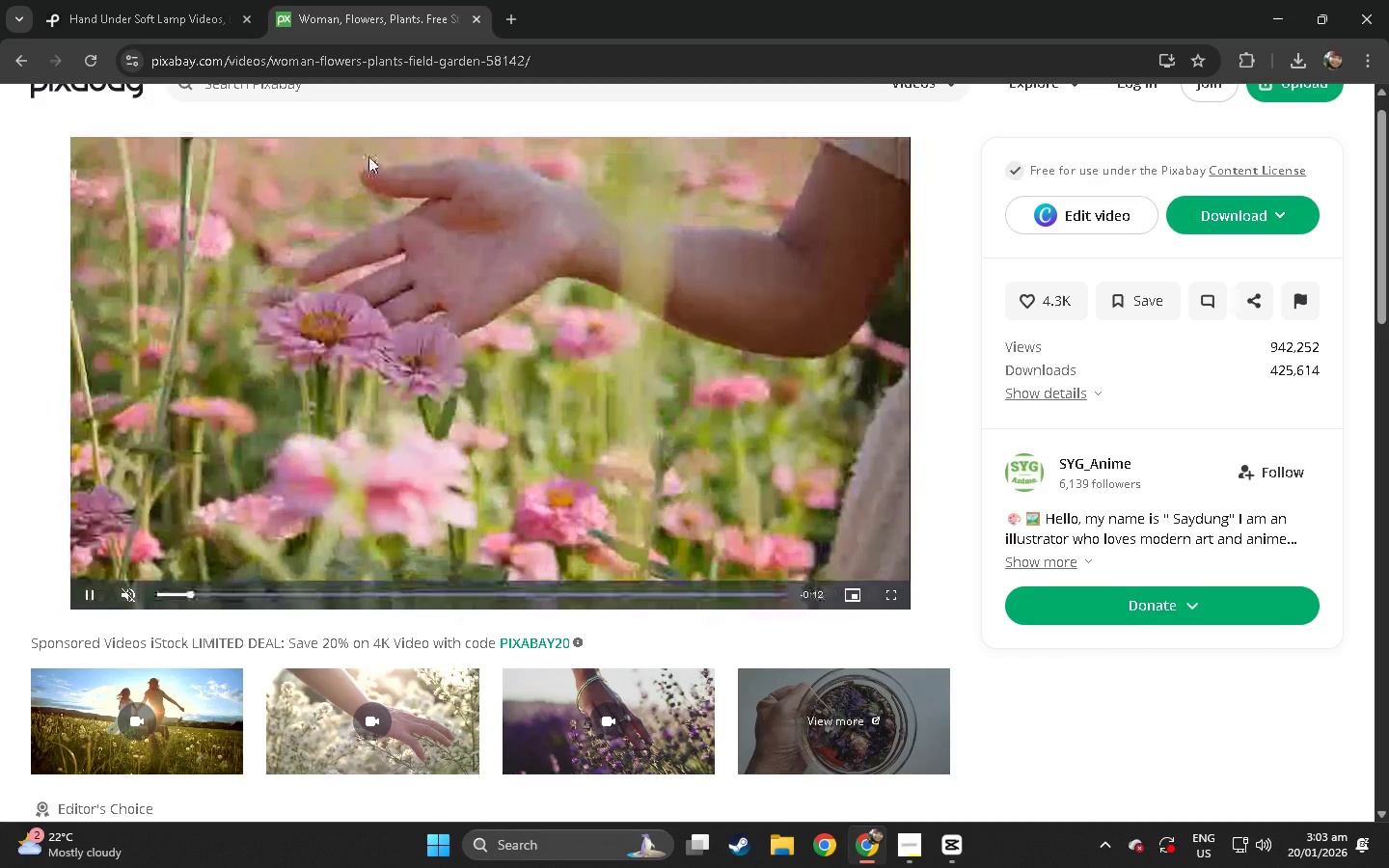 
double_click([173, 0])
 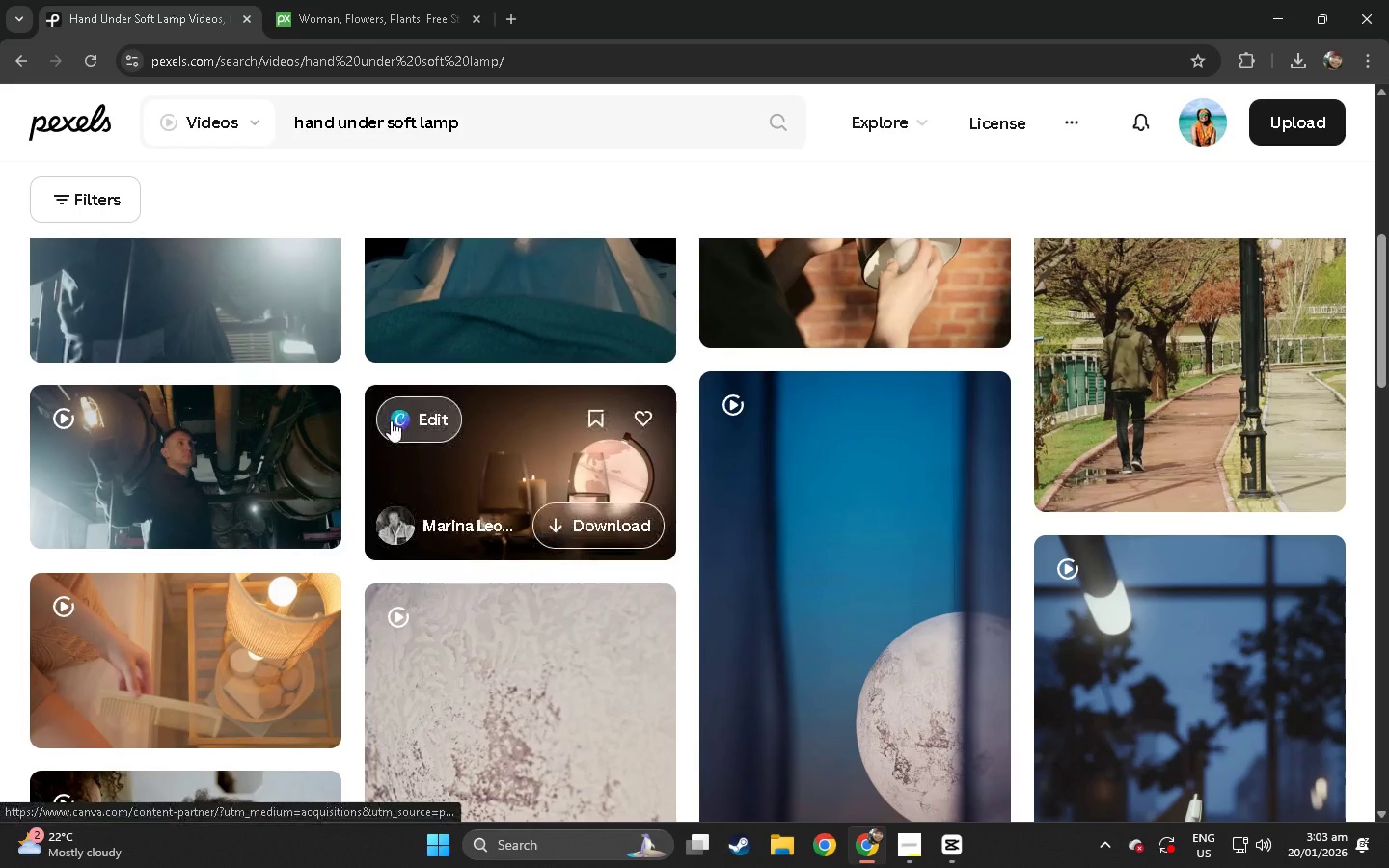 
scroll: coordinate [134, 393], scroll_direction: down, amount: 11.0
 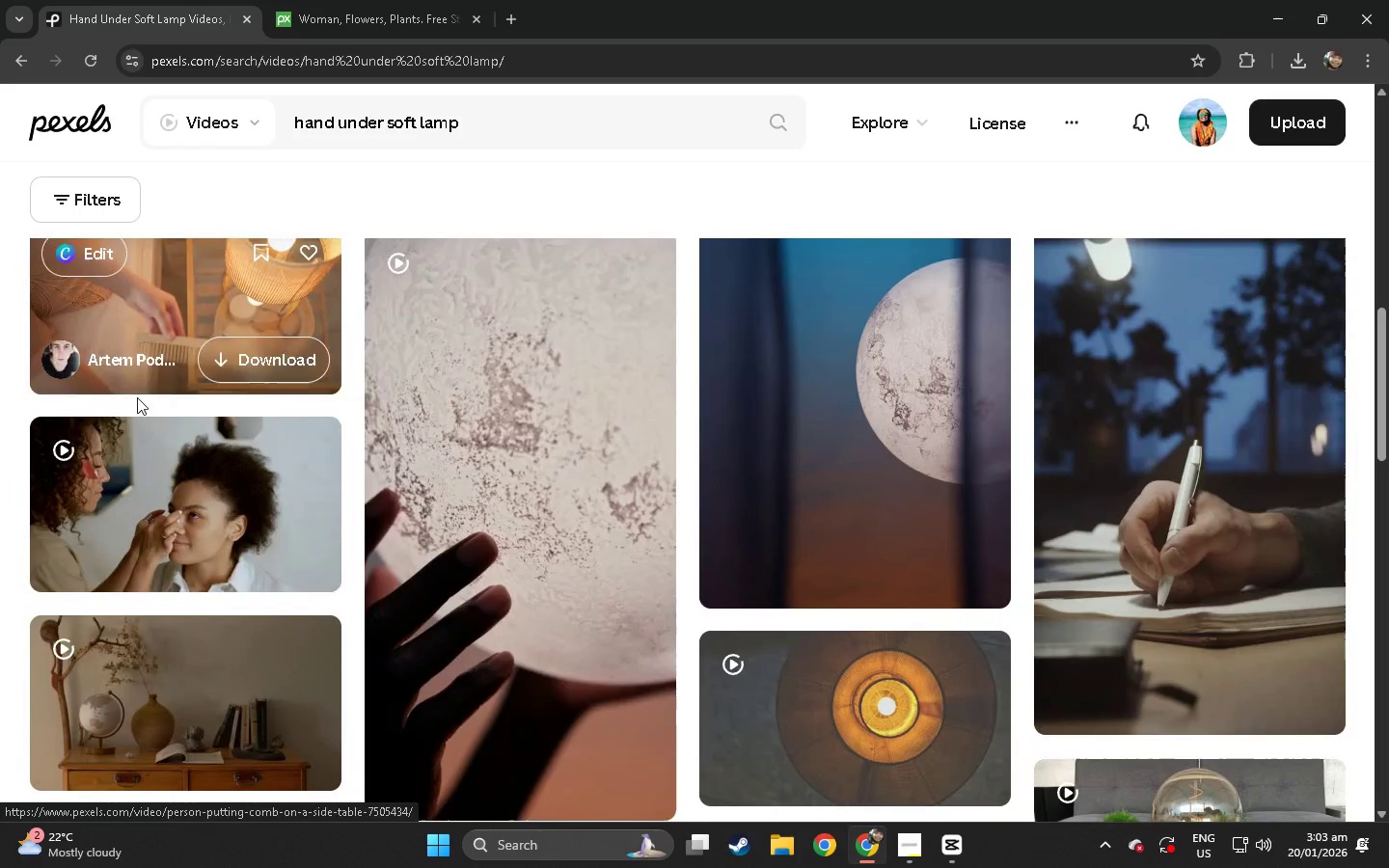 
left_click([631, 538])
 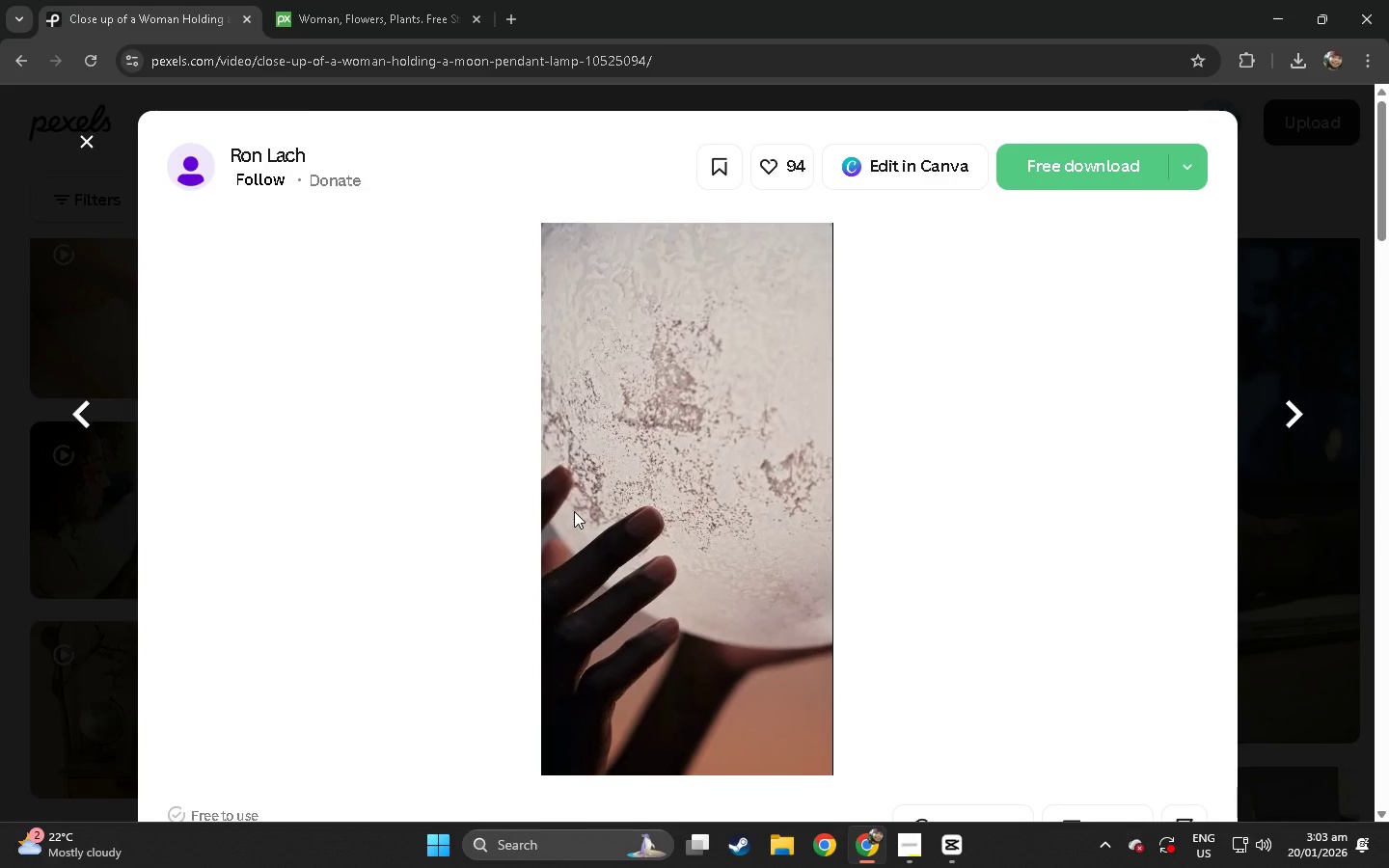 
wait(5.3)
 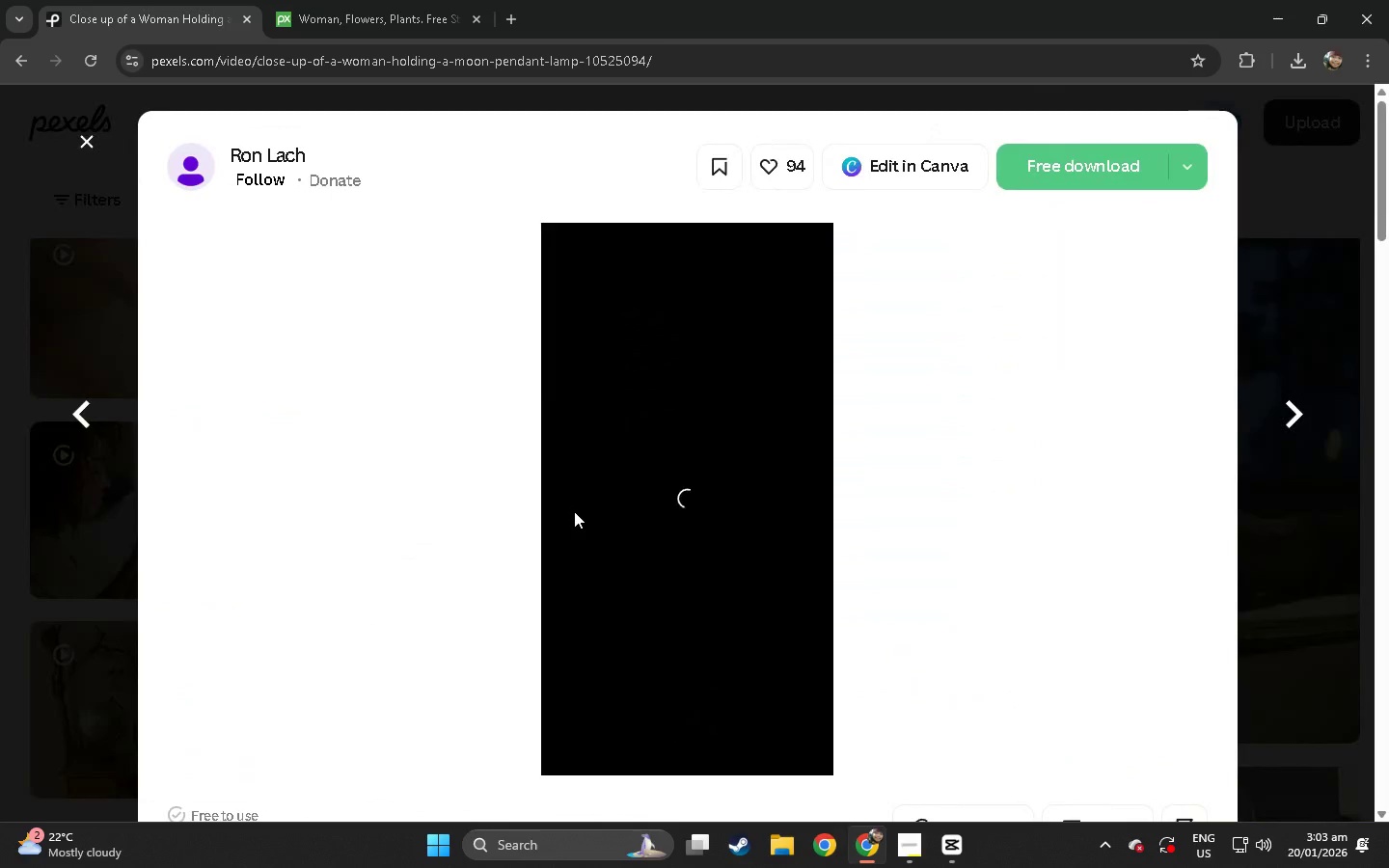 
key(Alt+AltLeft)
 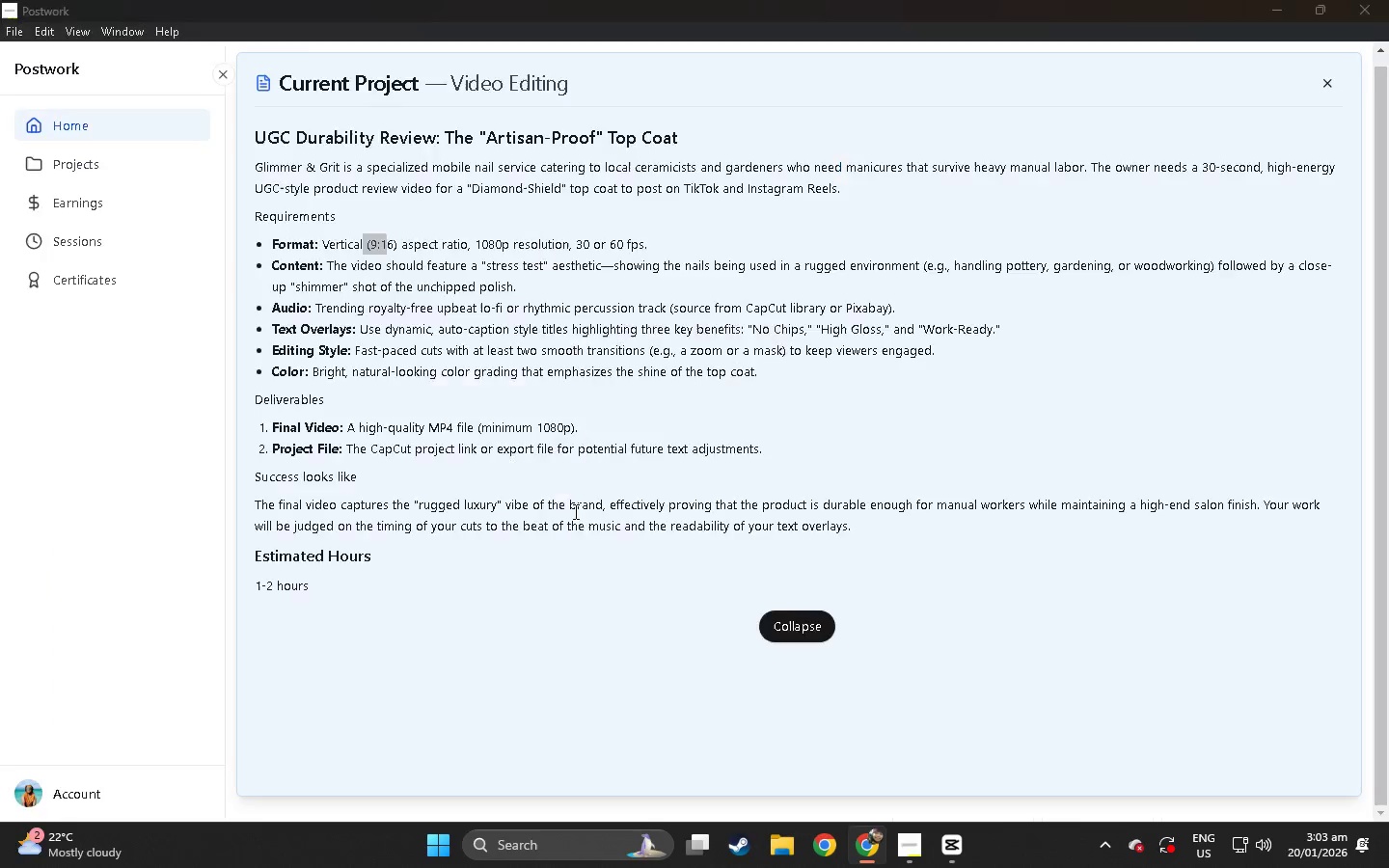 
key(Alt+Tab)